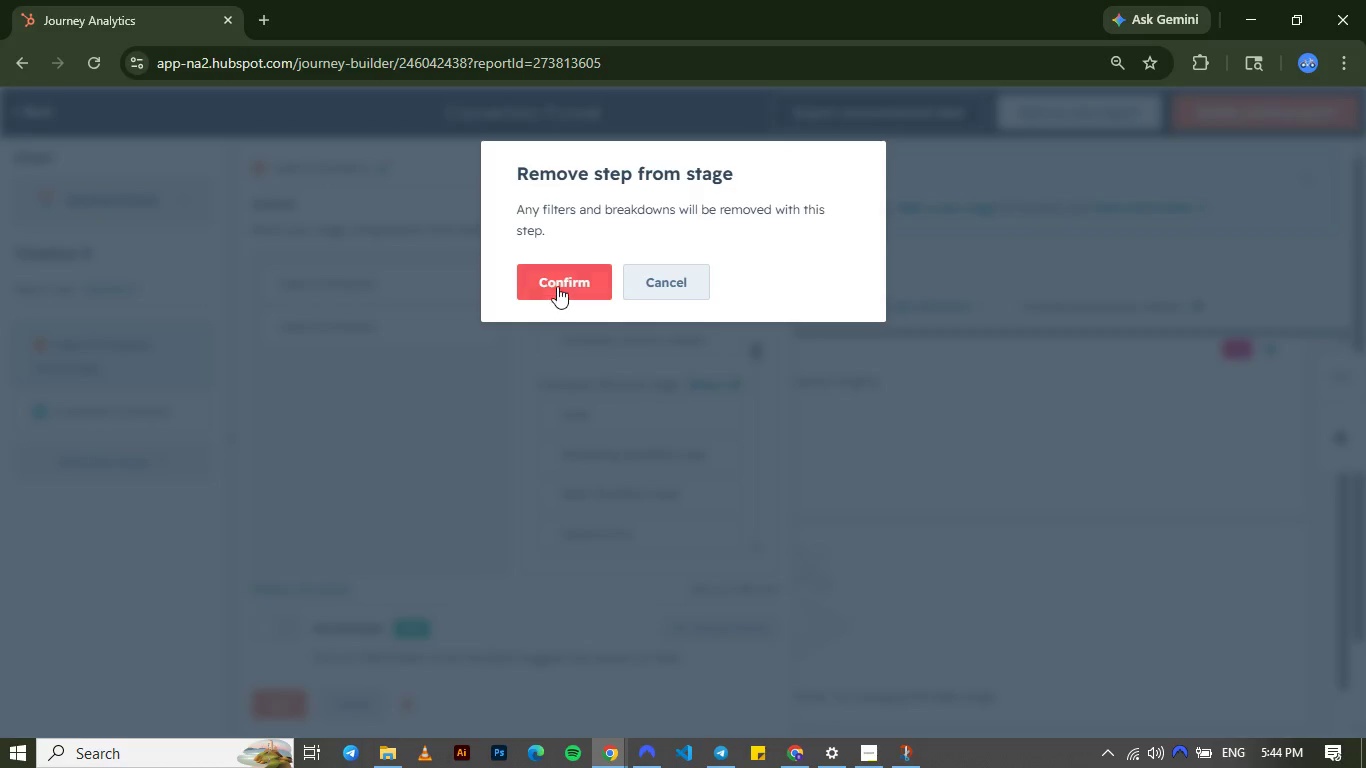 
left_click([557, 285])
 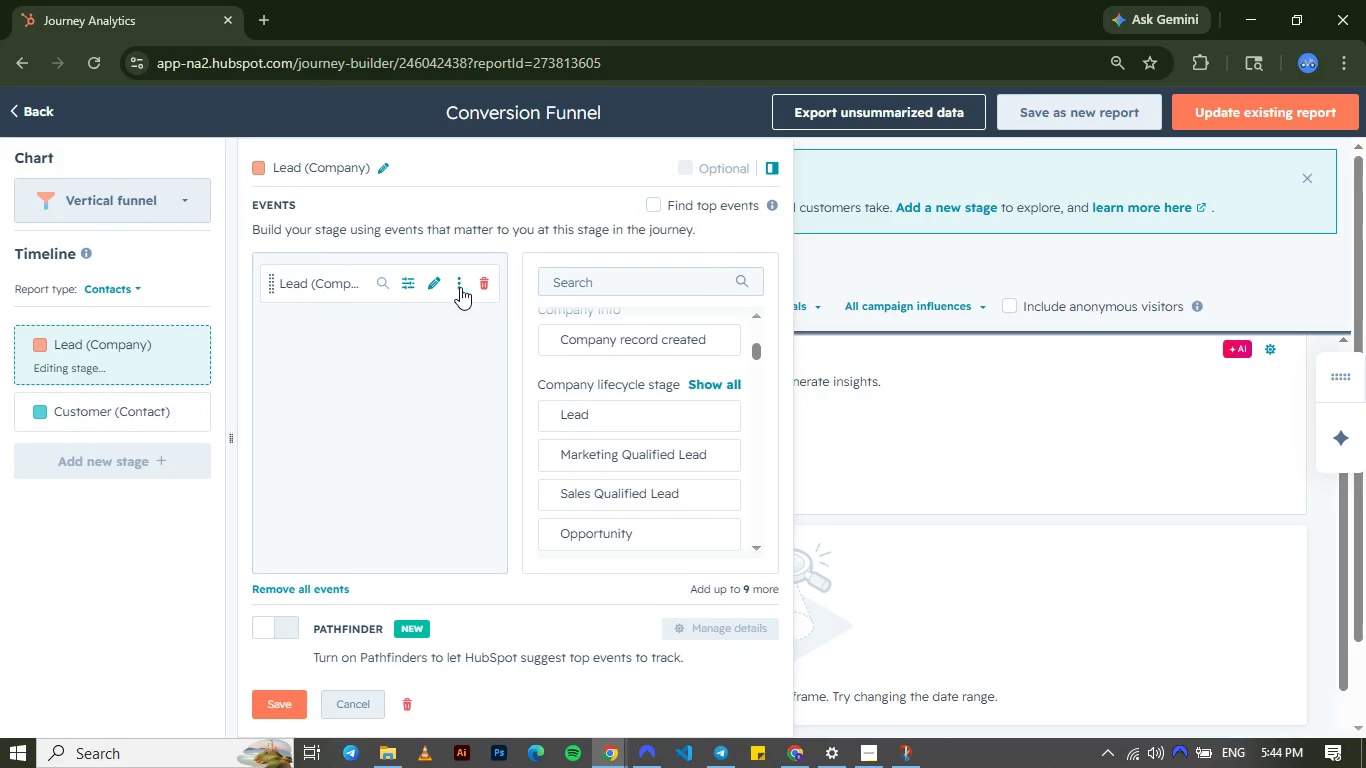 
left_click([480, 283])
 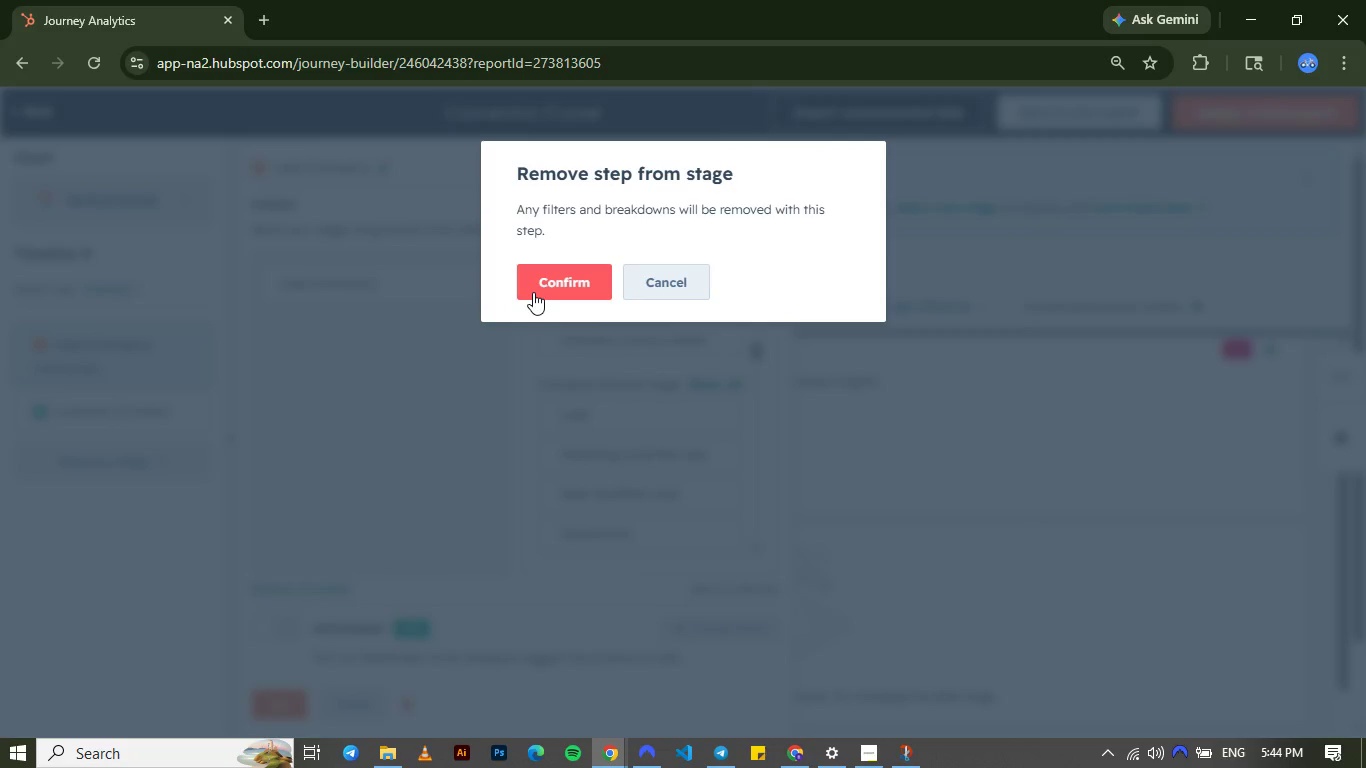 
left_click([533, 292])
 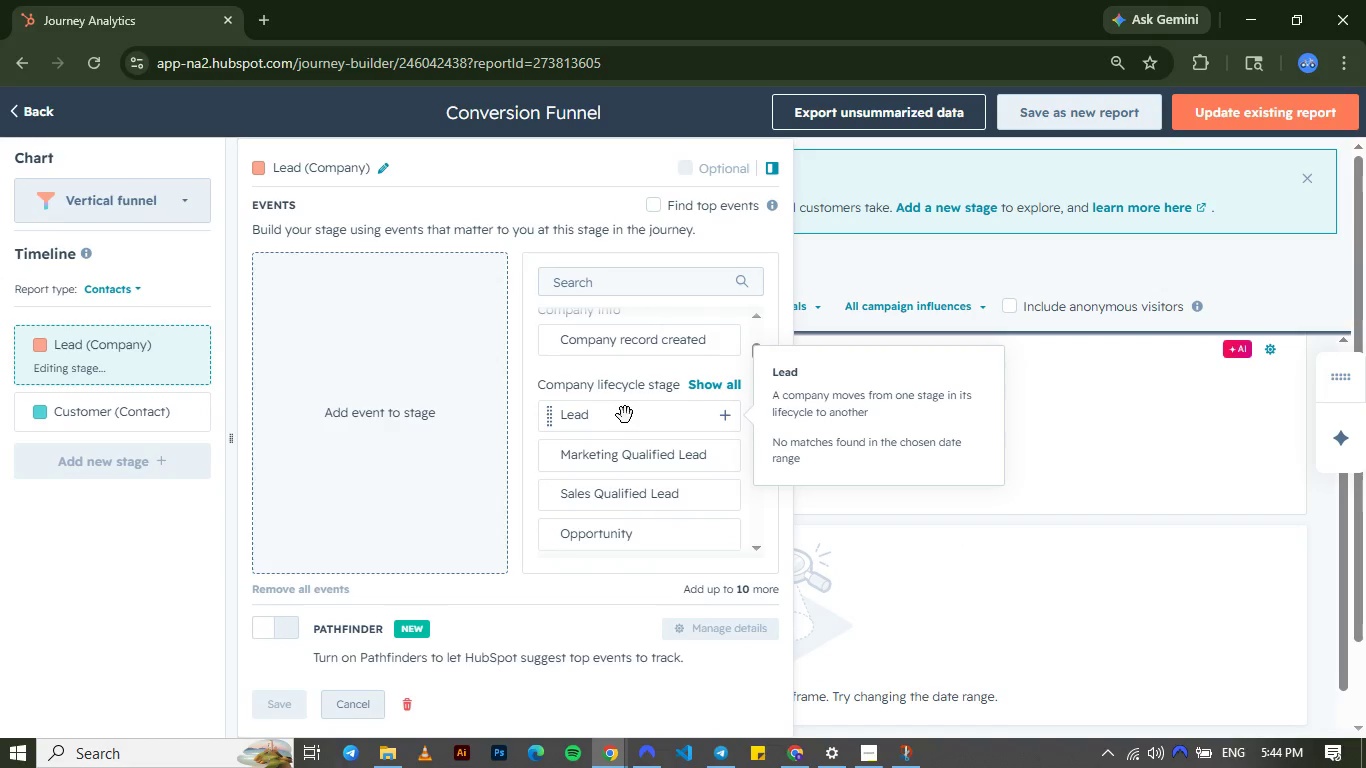 
mouse_move([615, 396])
 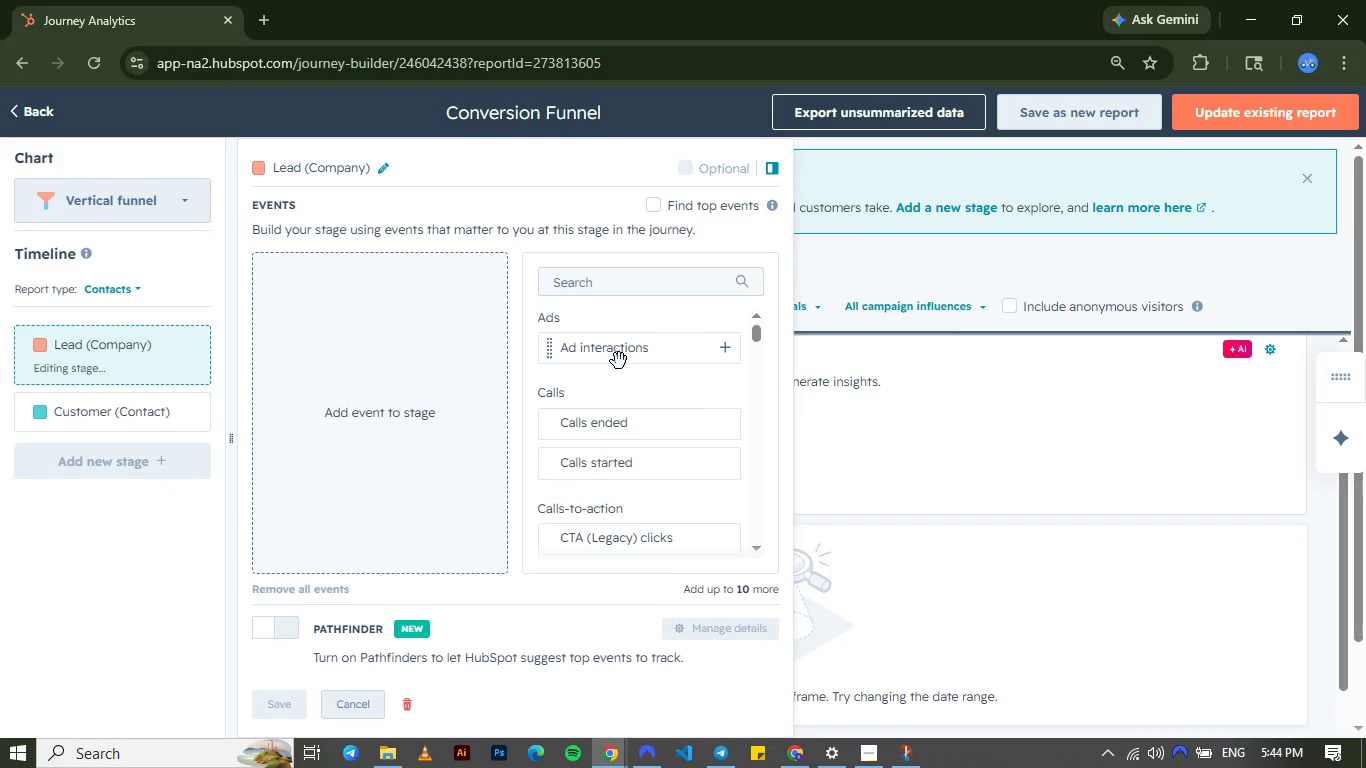 
left_click([625, 280])
 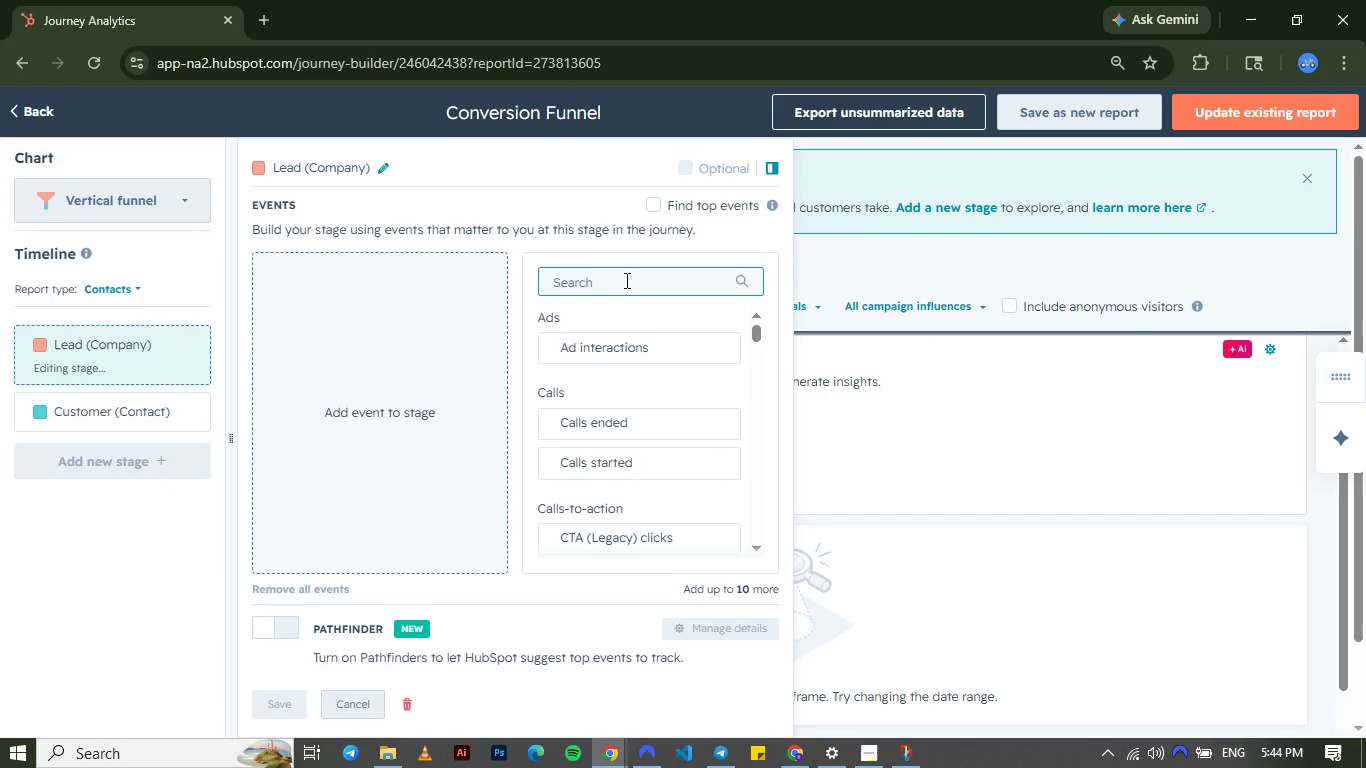 
type(cont)
 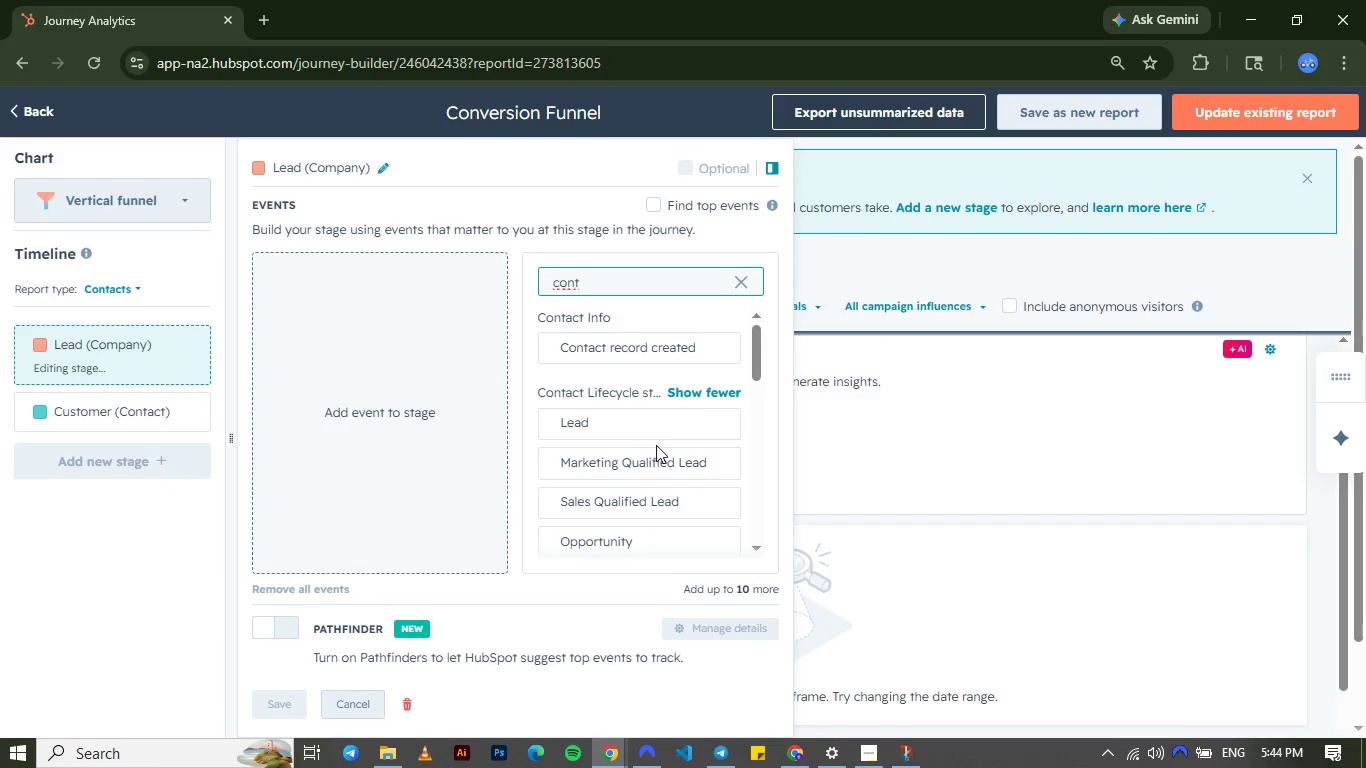 
left_click([621, 429])
 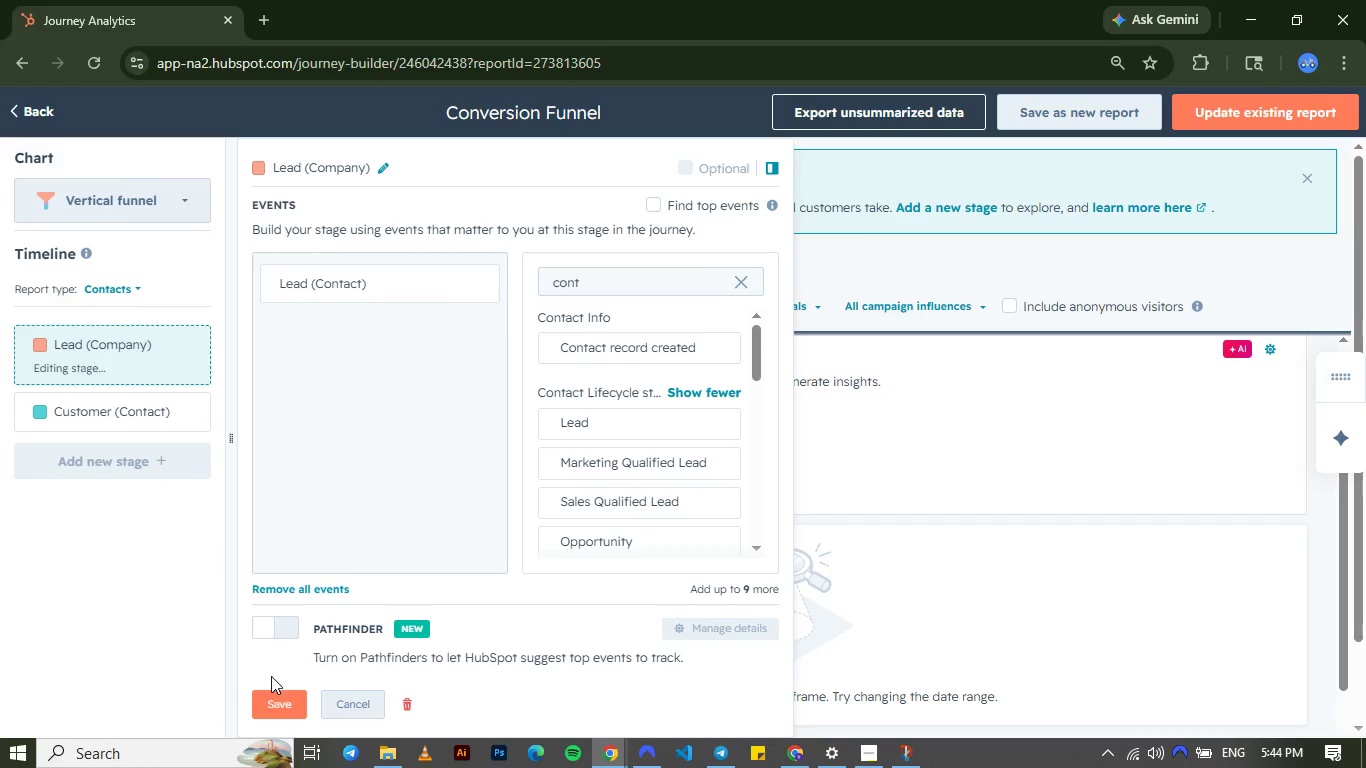 
left_click([279, 700])
 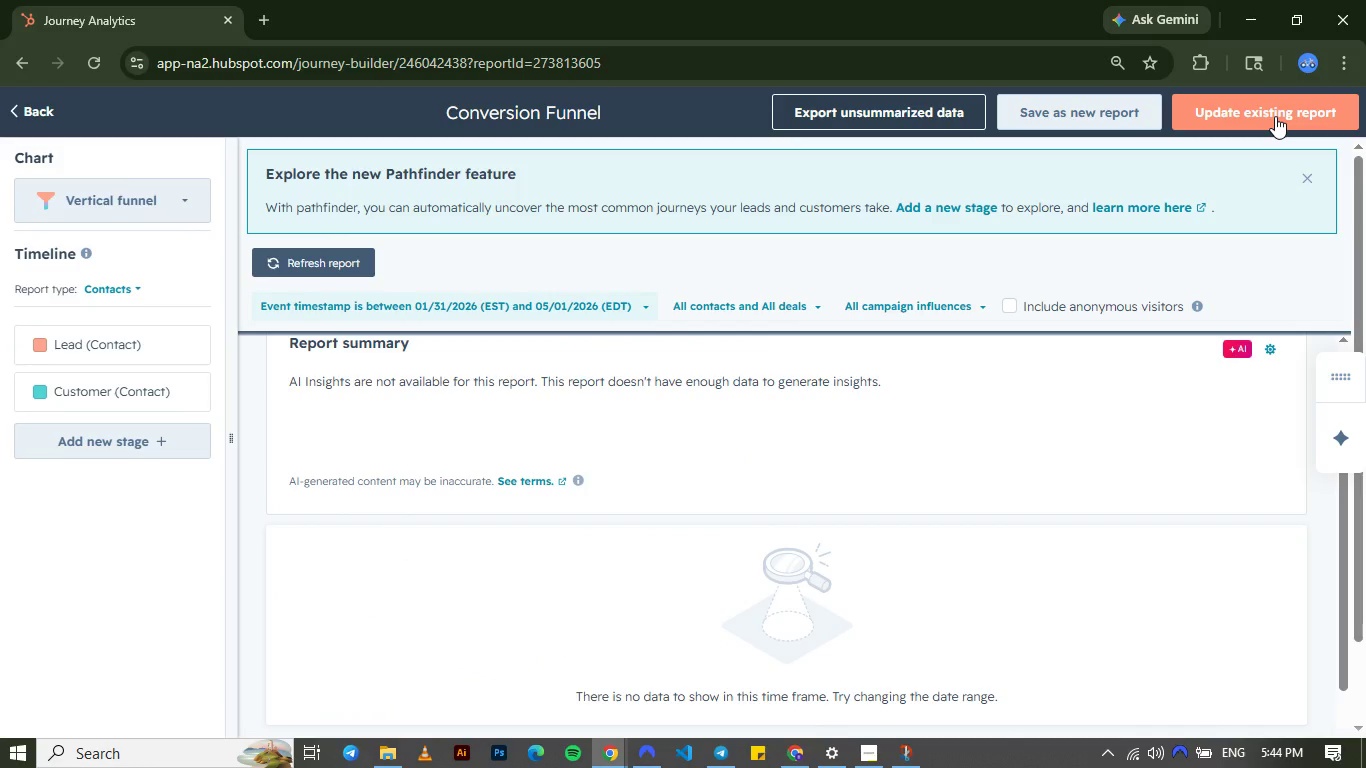 
wait(5.3)
 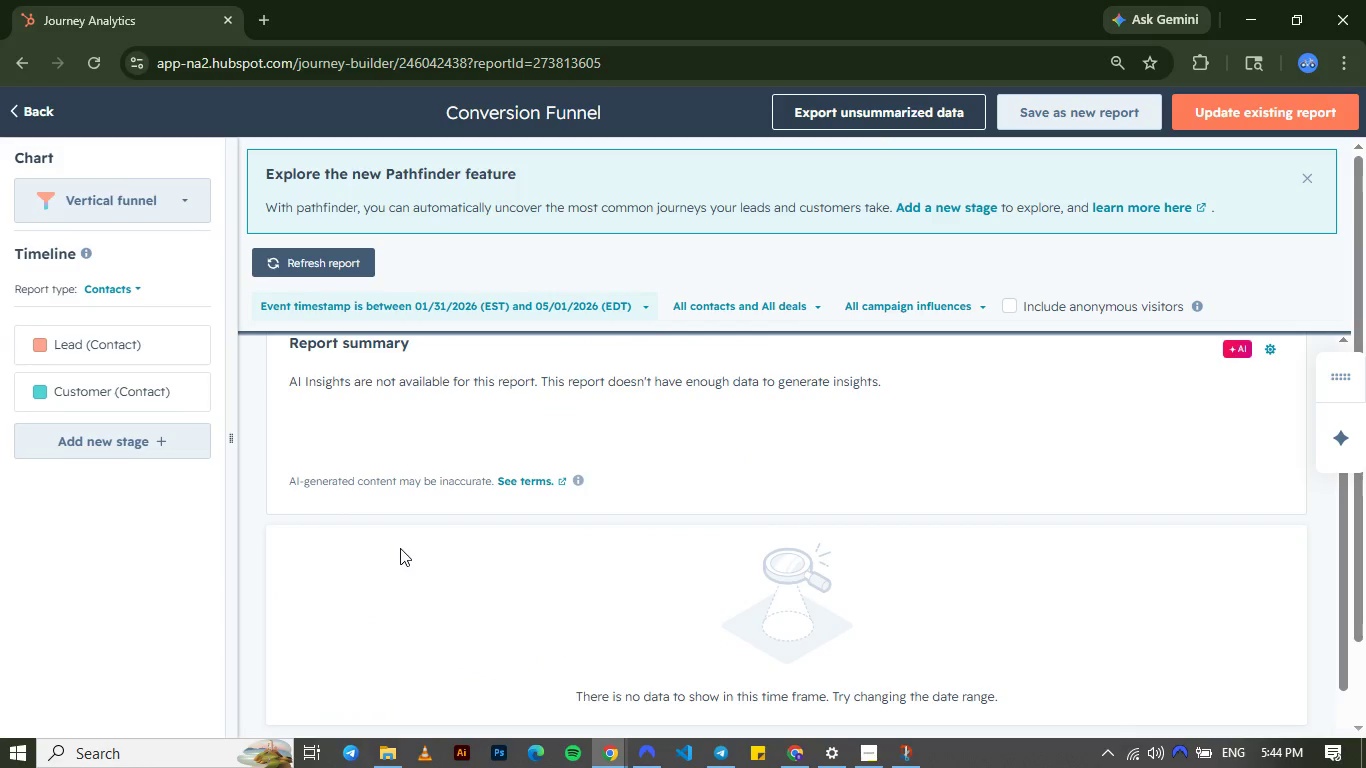 
left_click([1275, 116])
 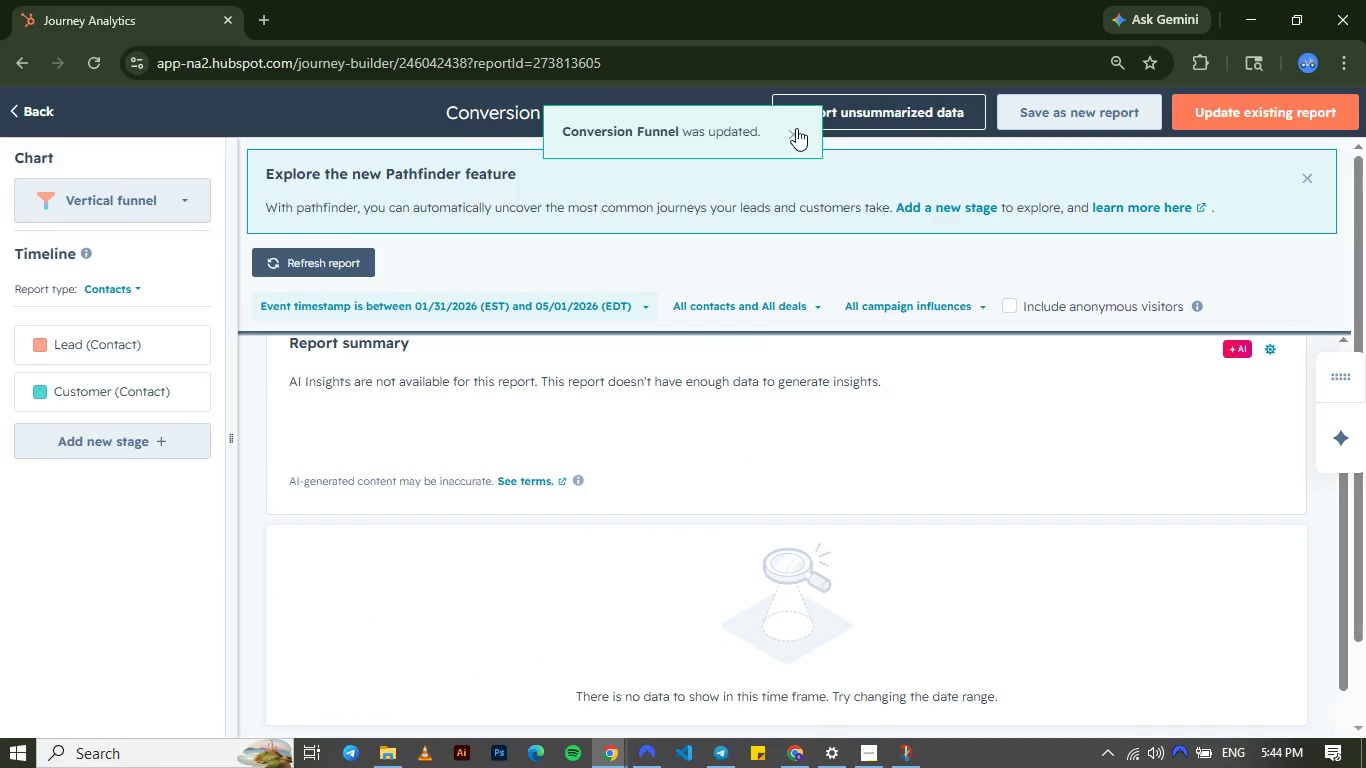 
wait(5.95)
 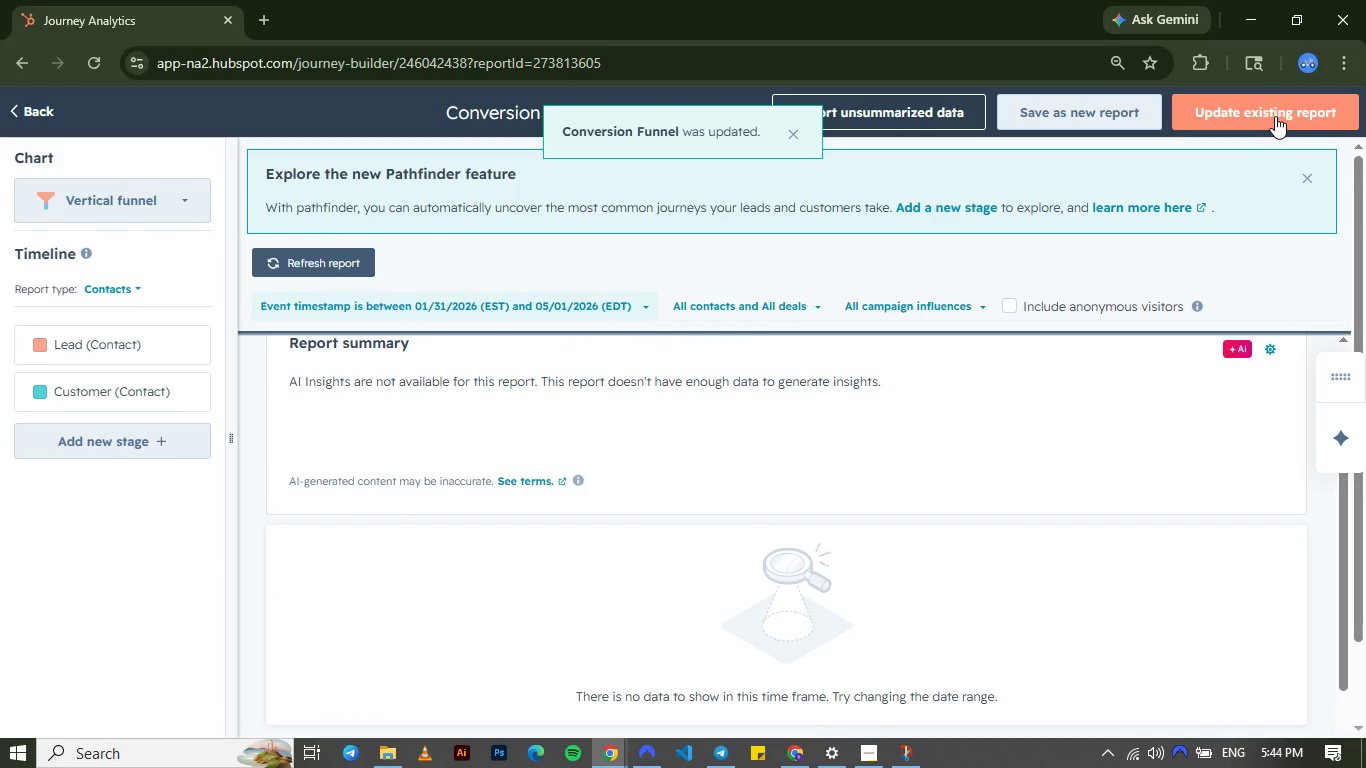 
left_click([33, 108])
 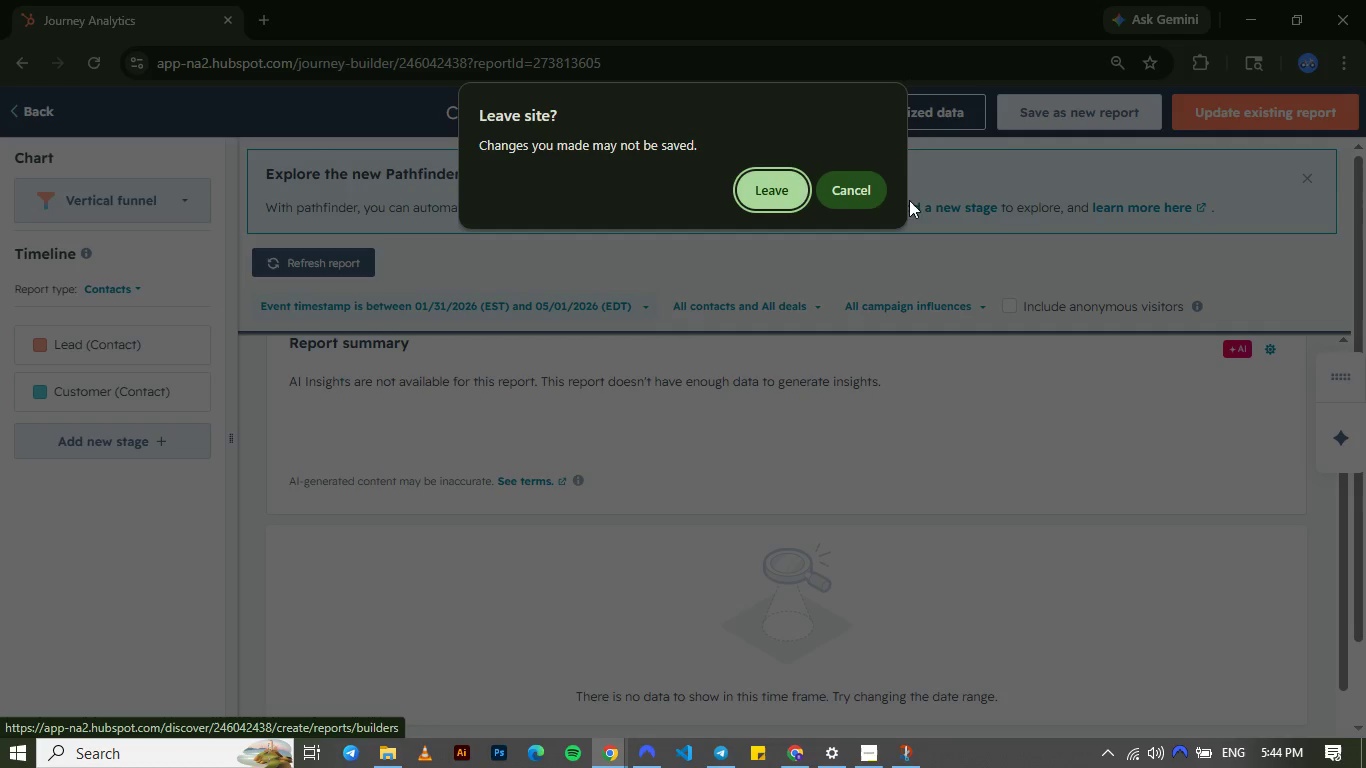 
left_click([867, 198])
 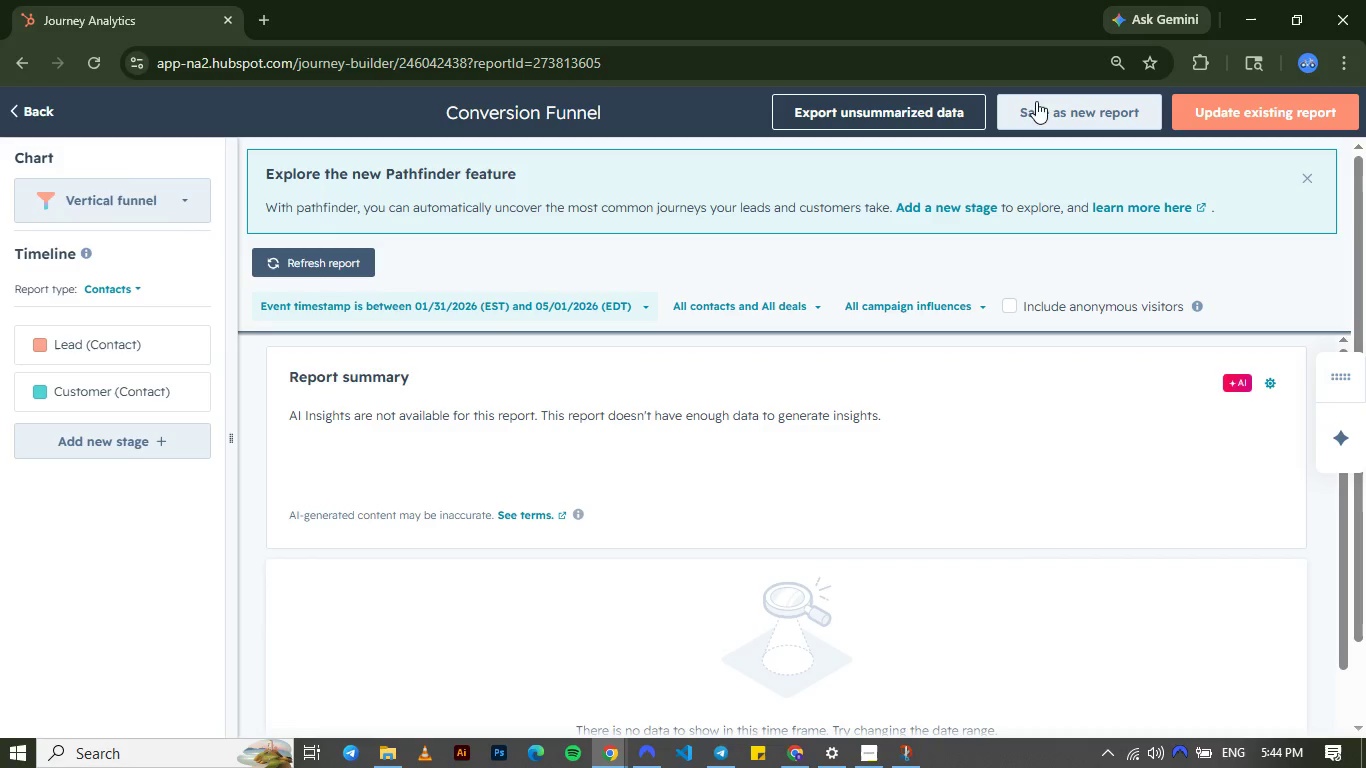 
left_click([38, 103])
 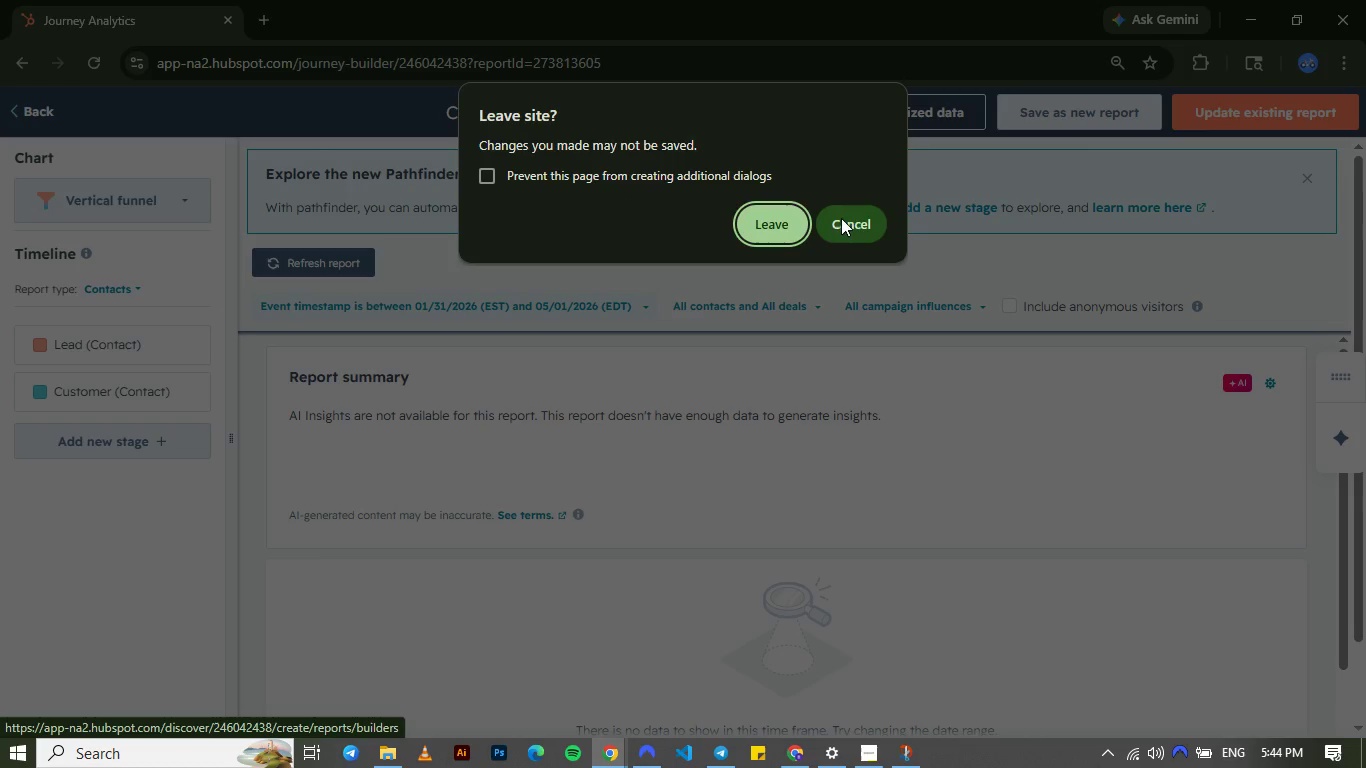 
left_click([851, 224])
 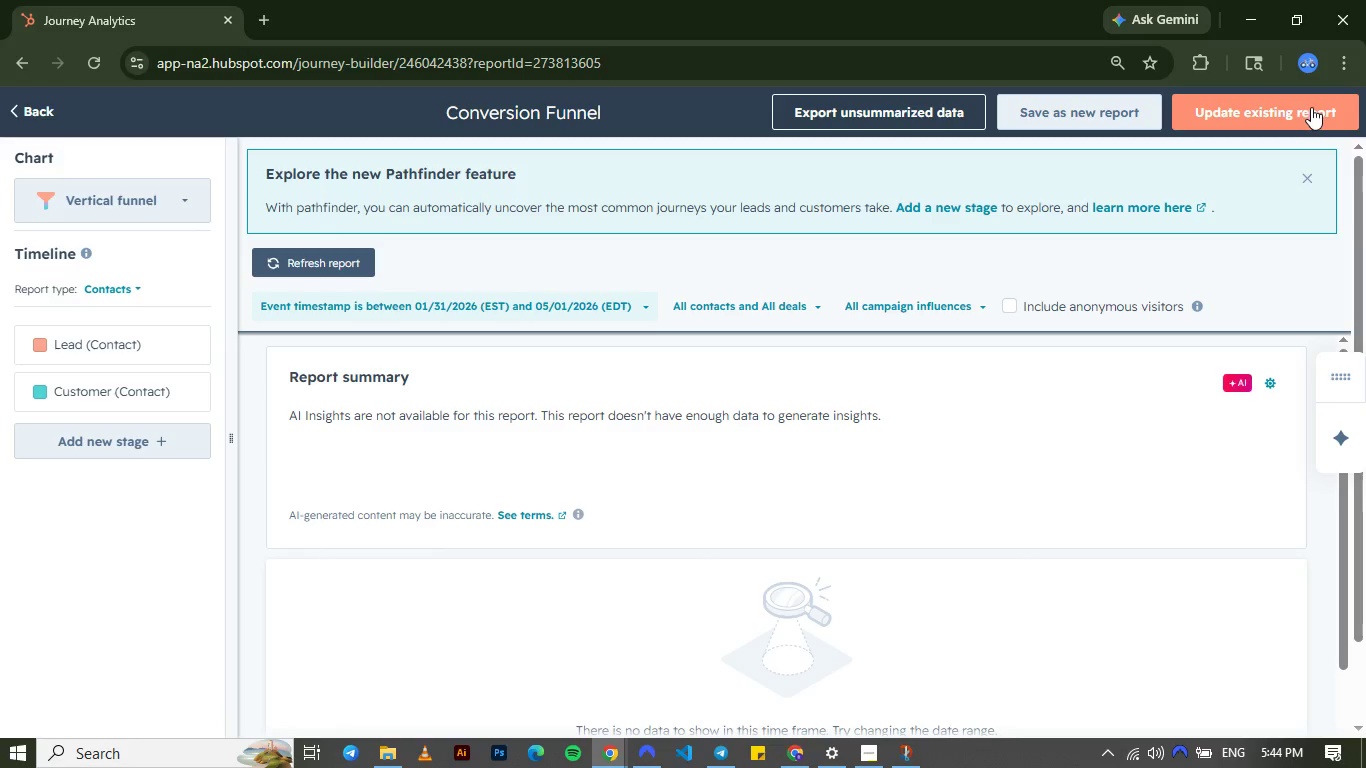 
left_click([1311, 107])
 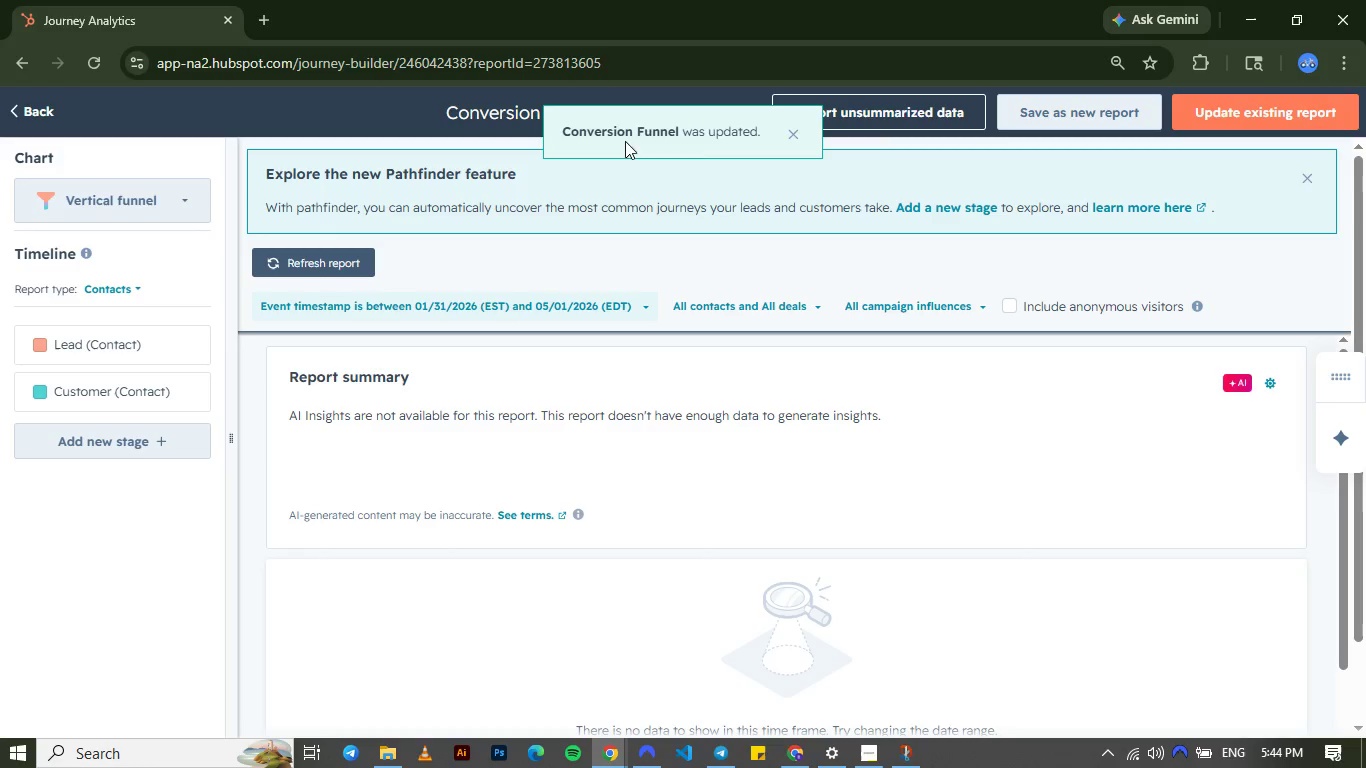 
left_click([607, 128])
 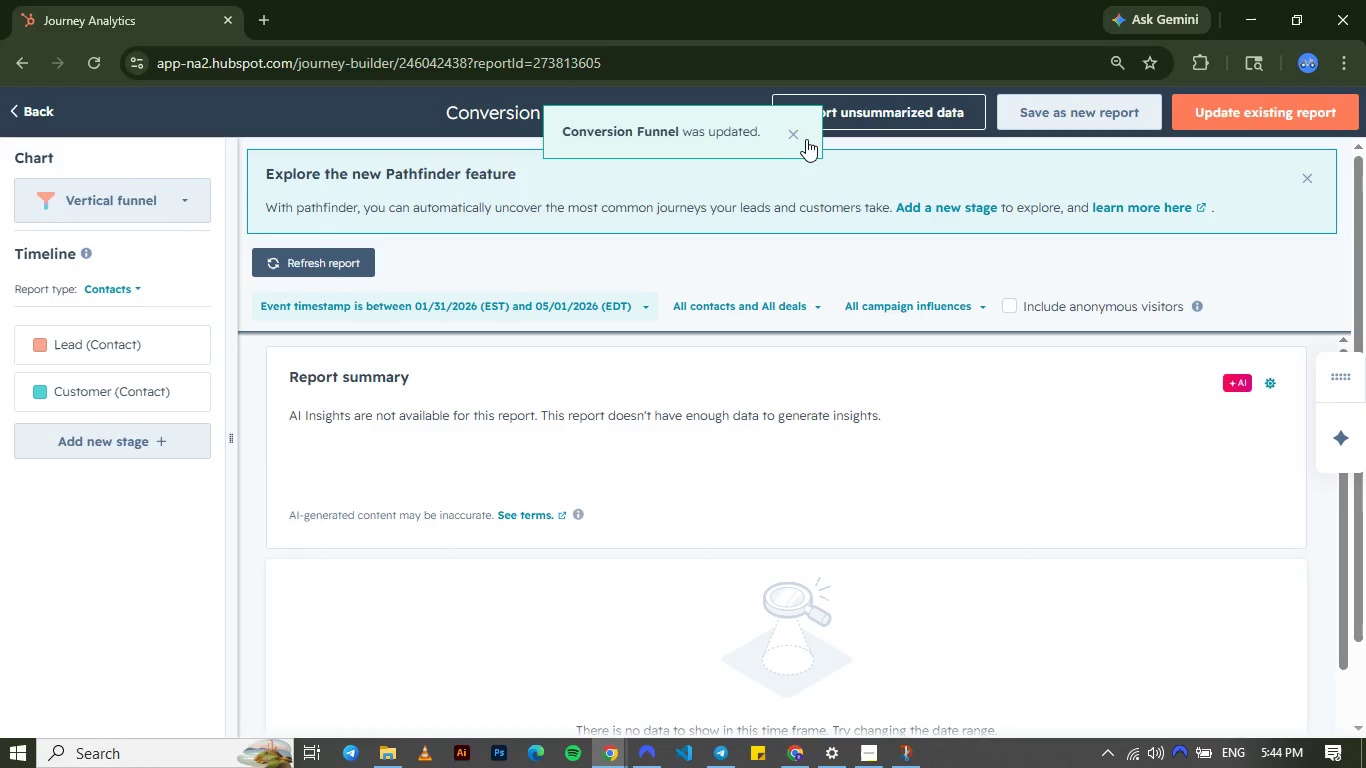 
left_click([801, 139])
 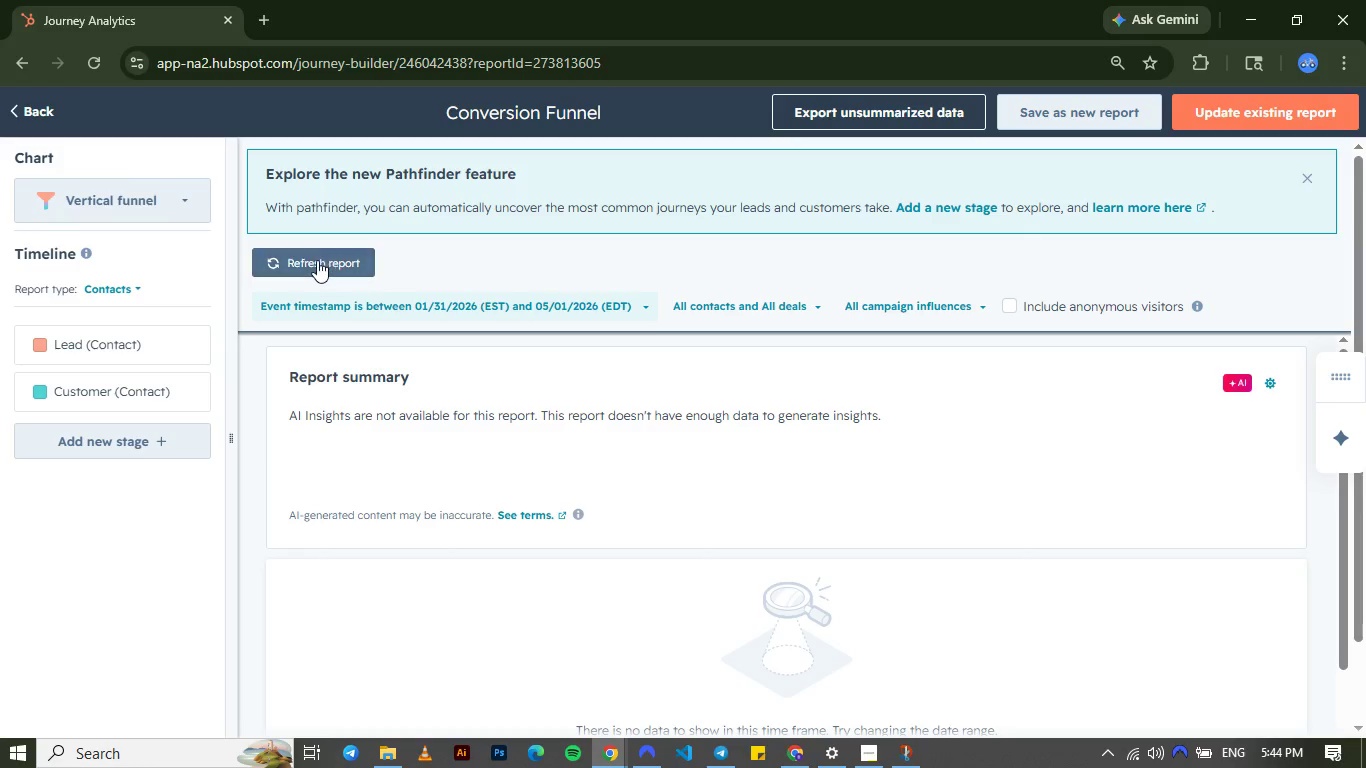 
left_click([317, 260])
 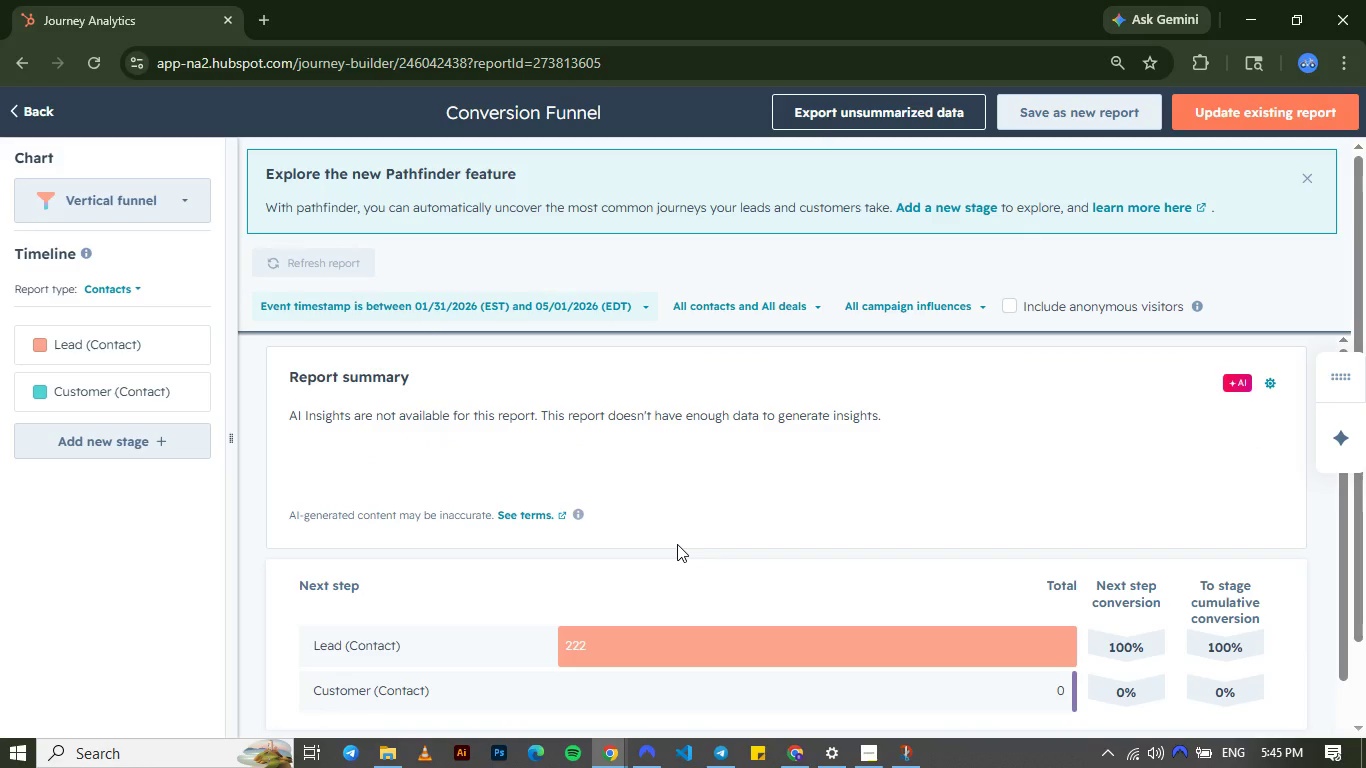 
wait(10.47)
 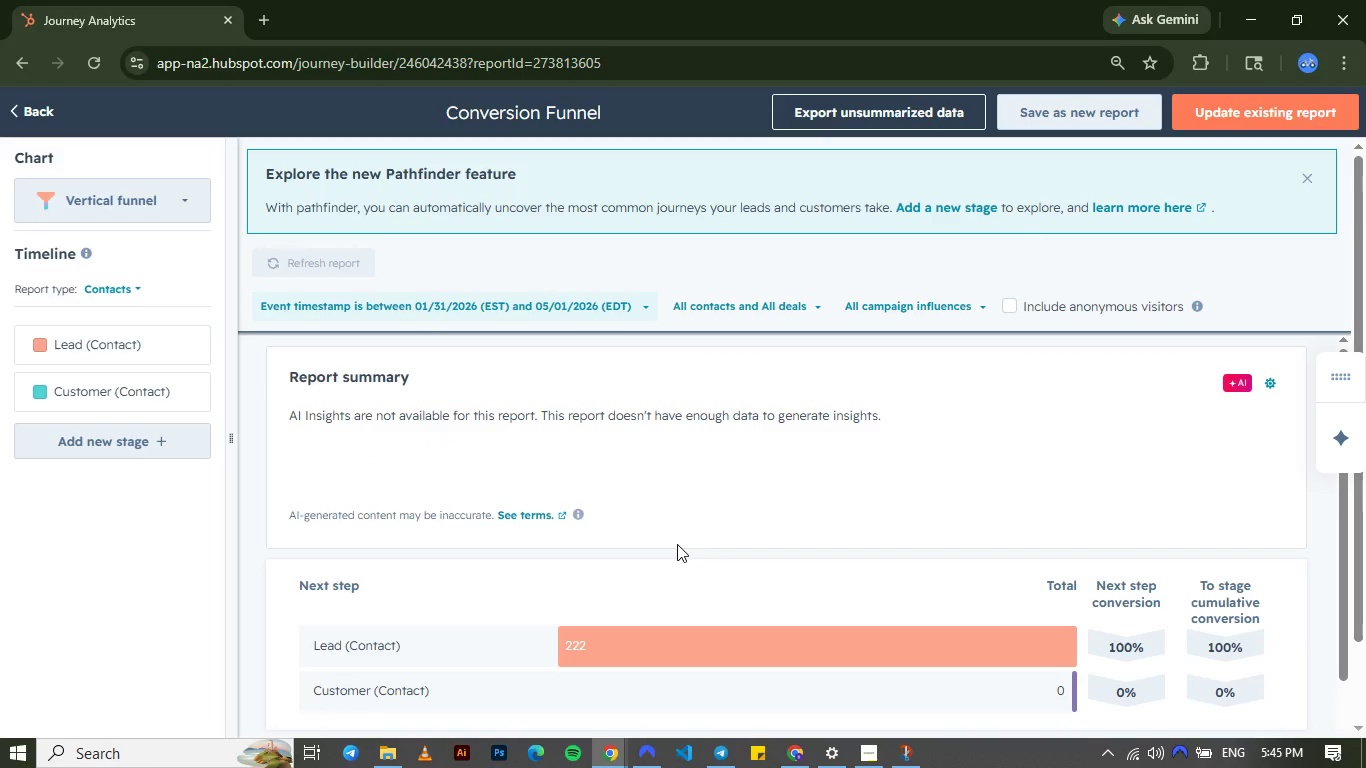 
left_click([20, 113])
 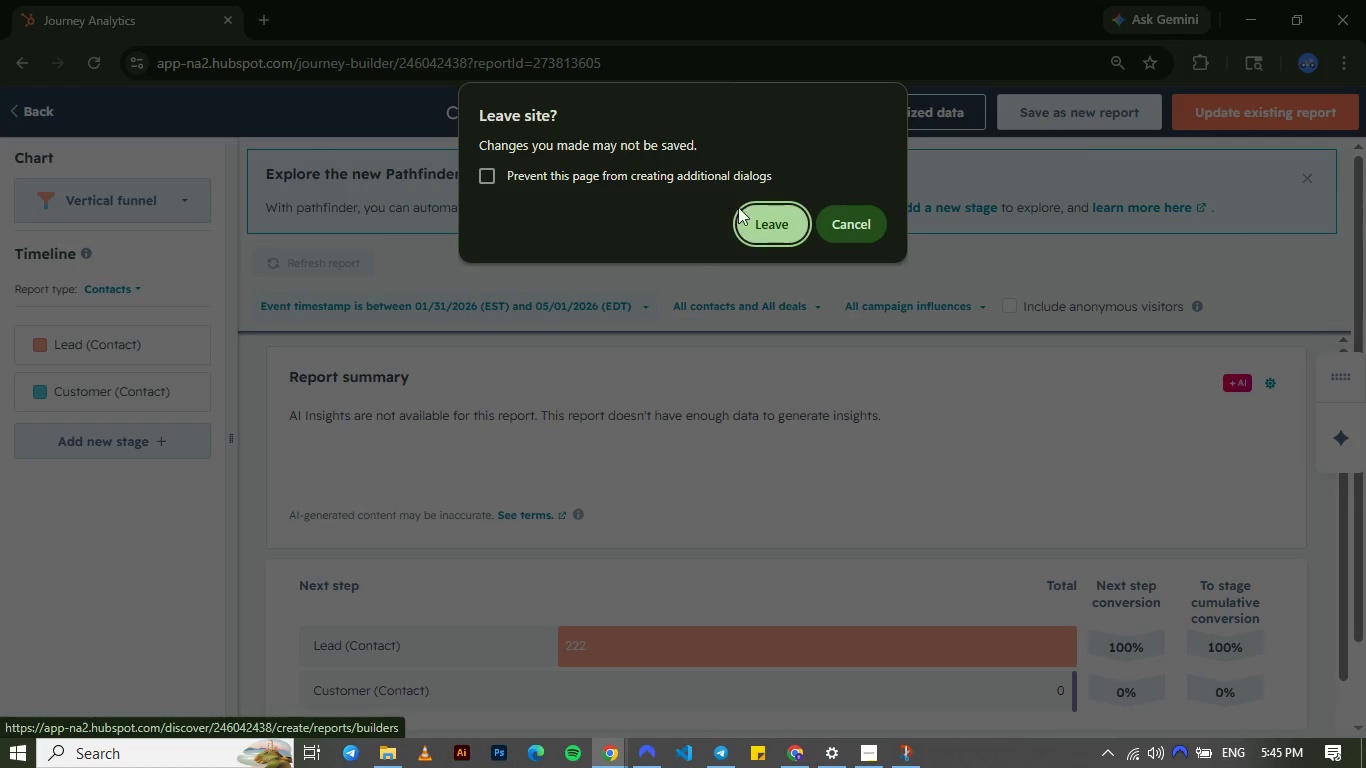 
left_click([759, 237])
 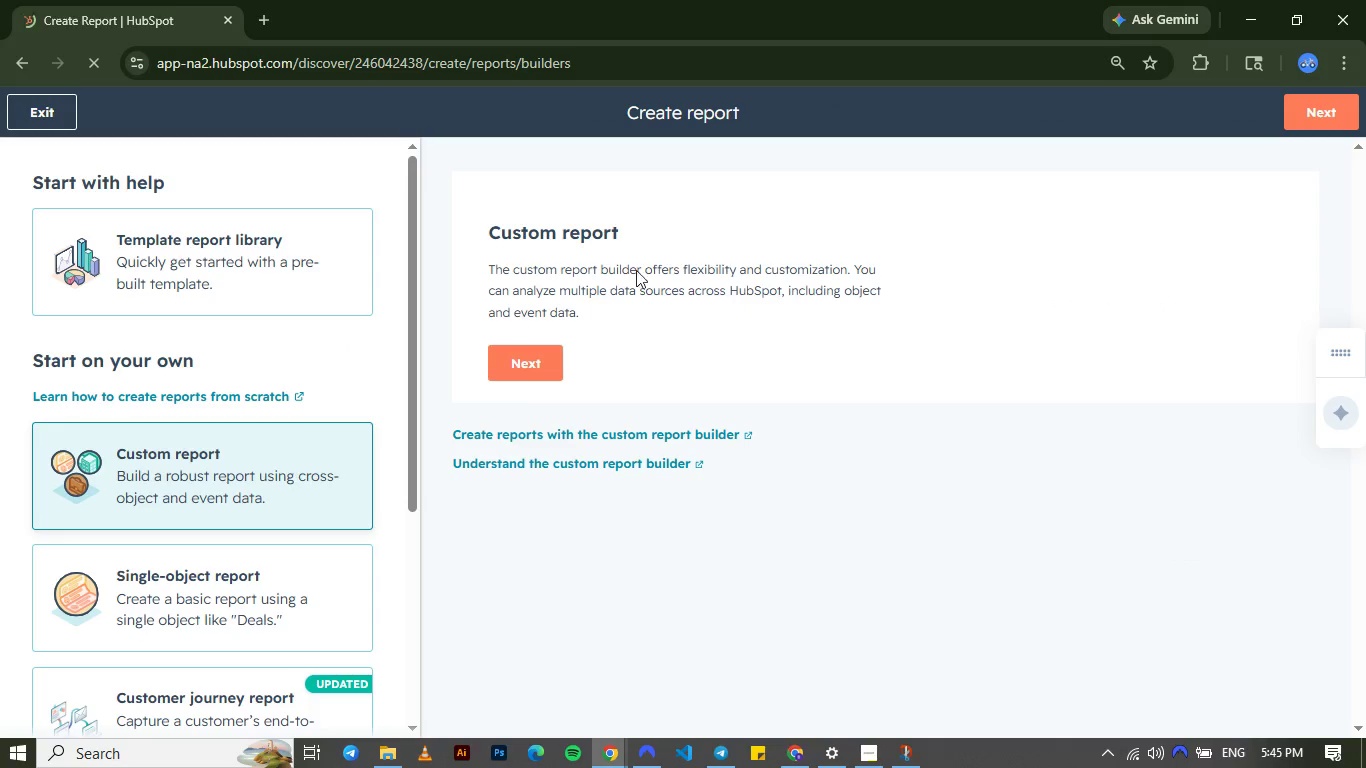 
wait(5.08)
 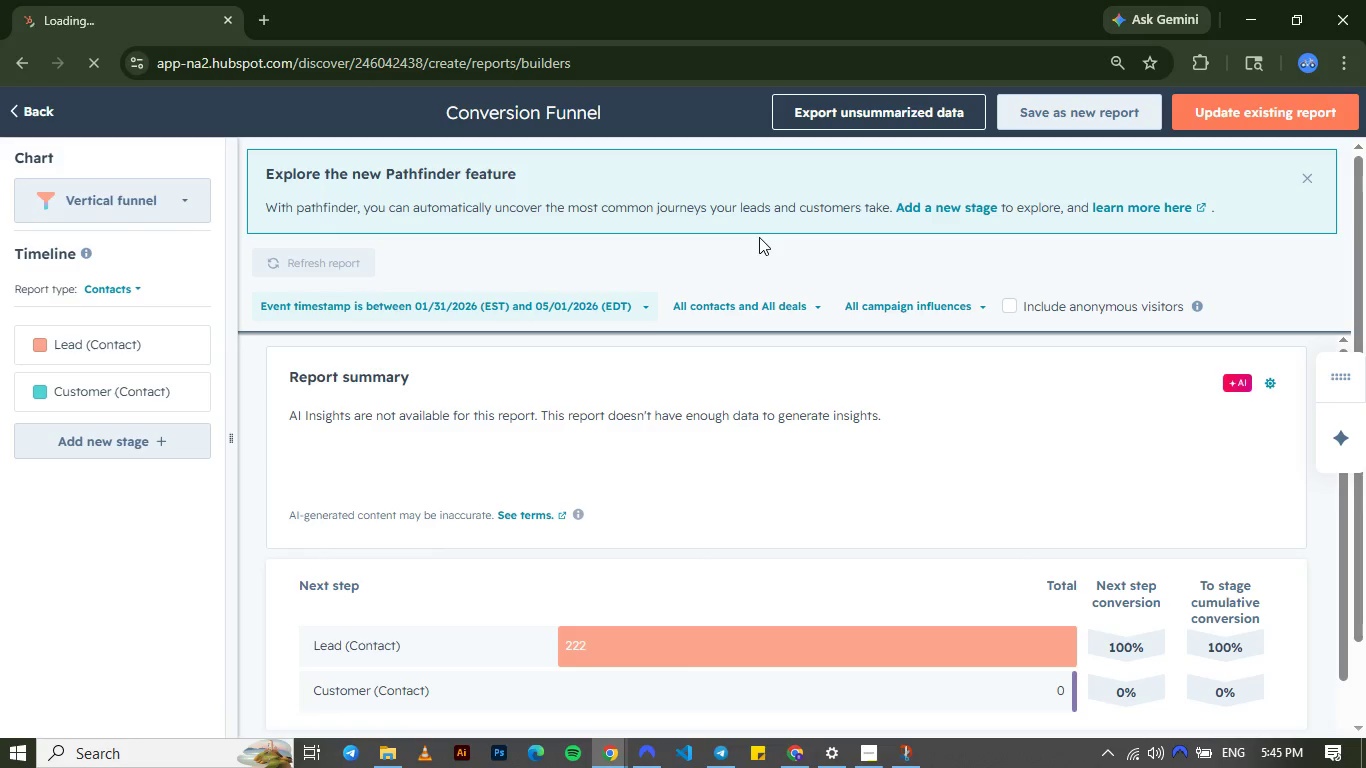 
left_click([61, 115])
 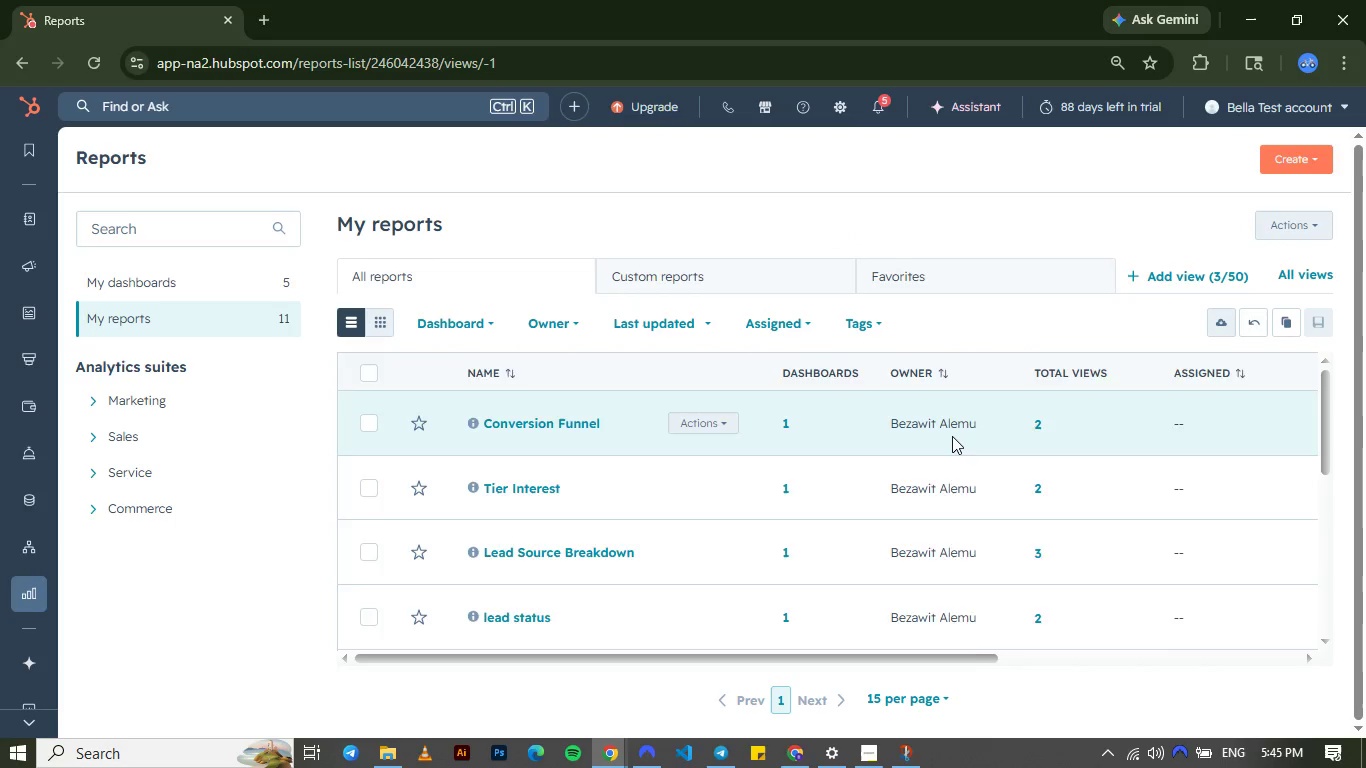 
wait(24.31)
 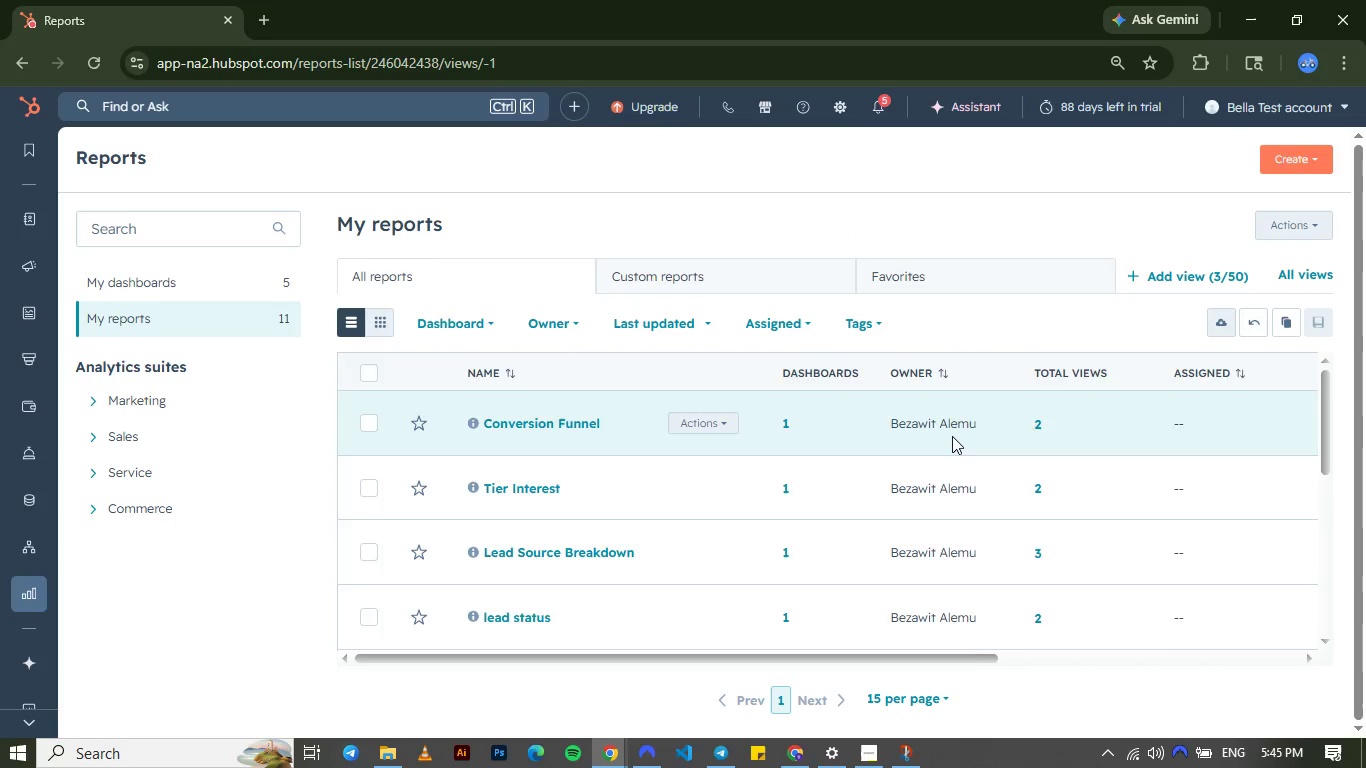 
left_click([144, 299])
 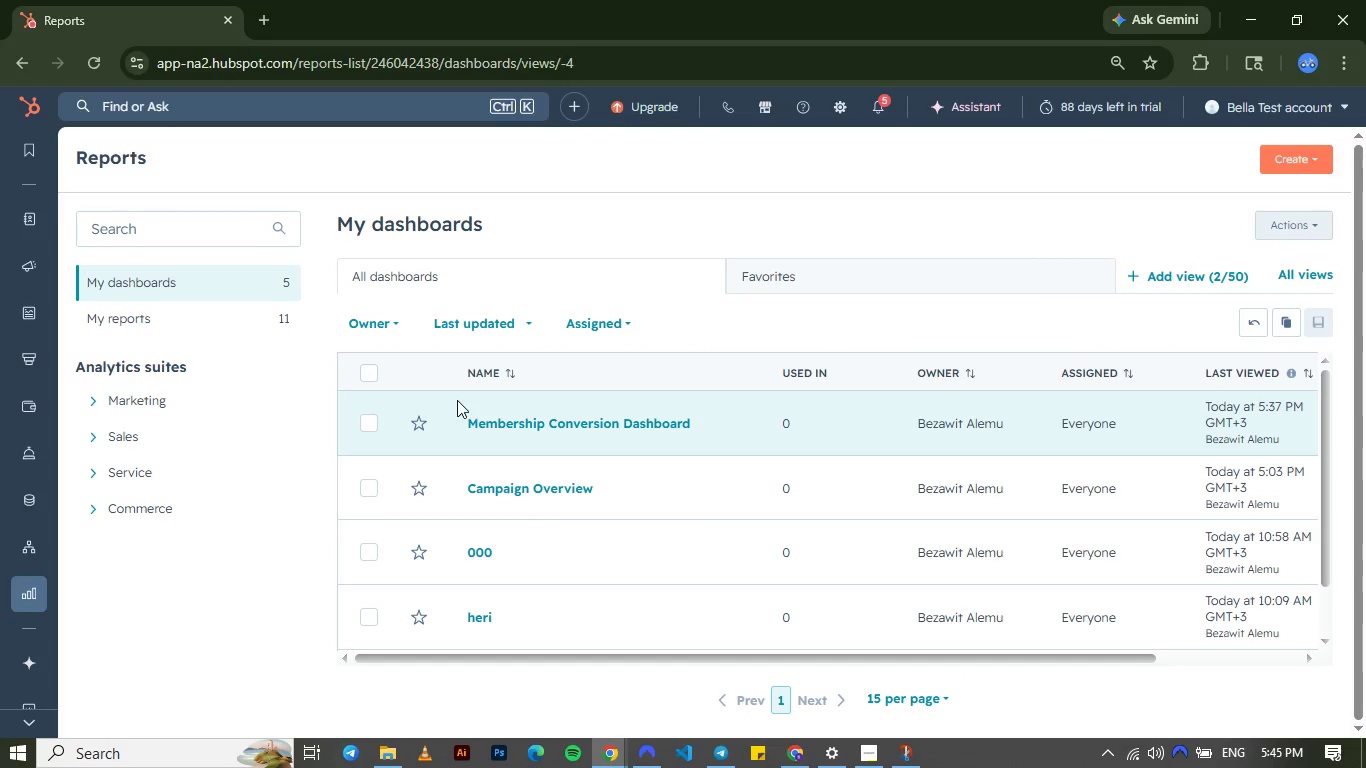 
left_click([513, 430])
 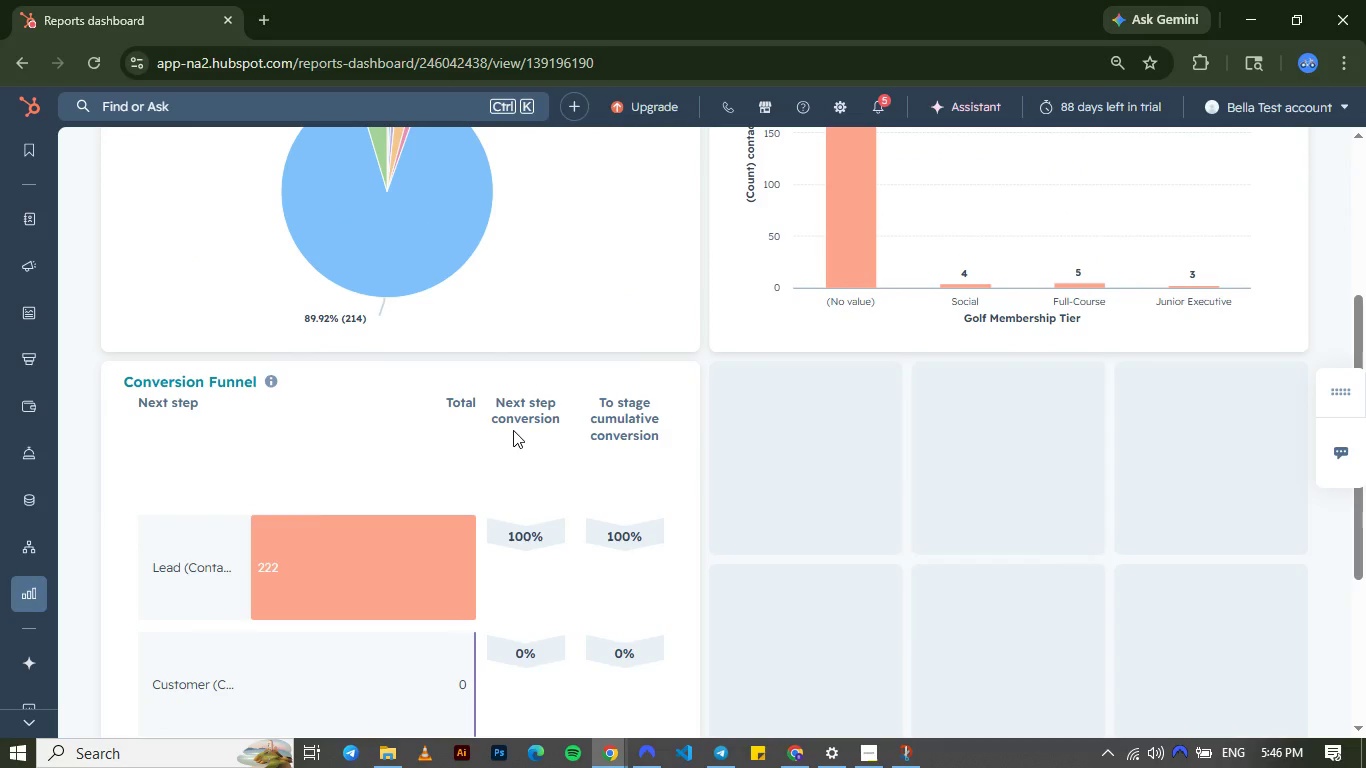 
wait(35.86)
 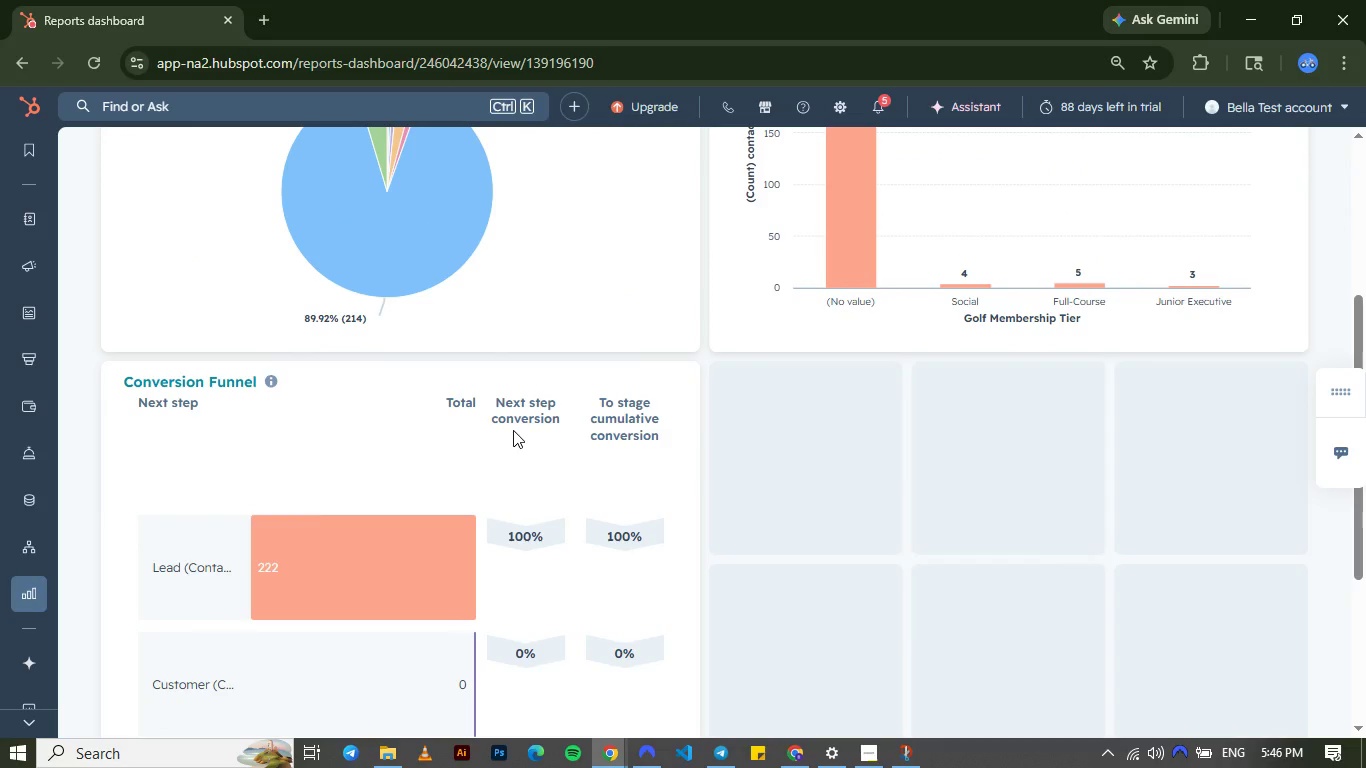 
key(Control+Minus)
 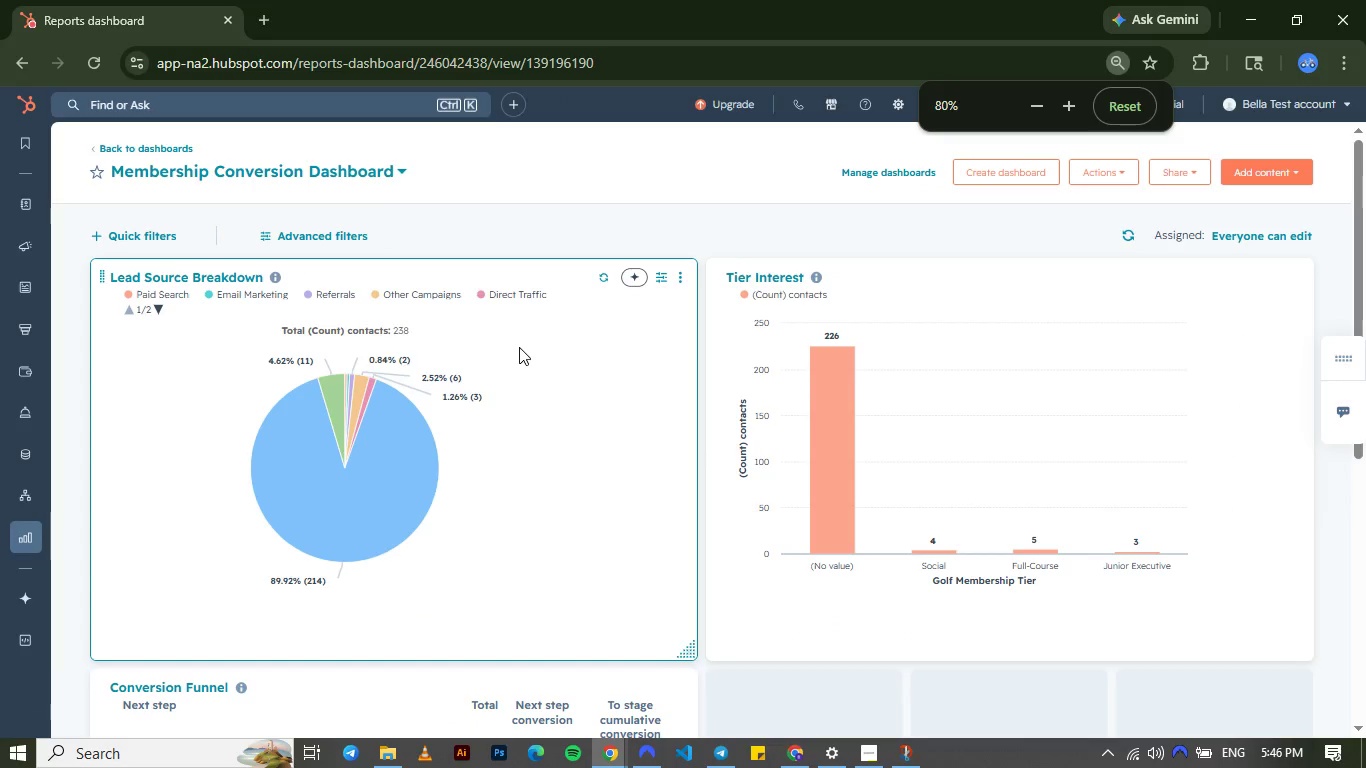 
key(Control+Minus)
 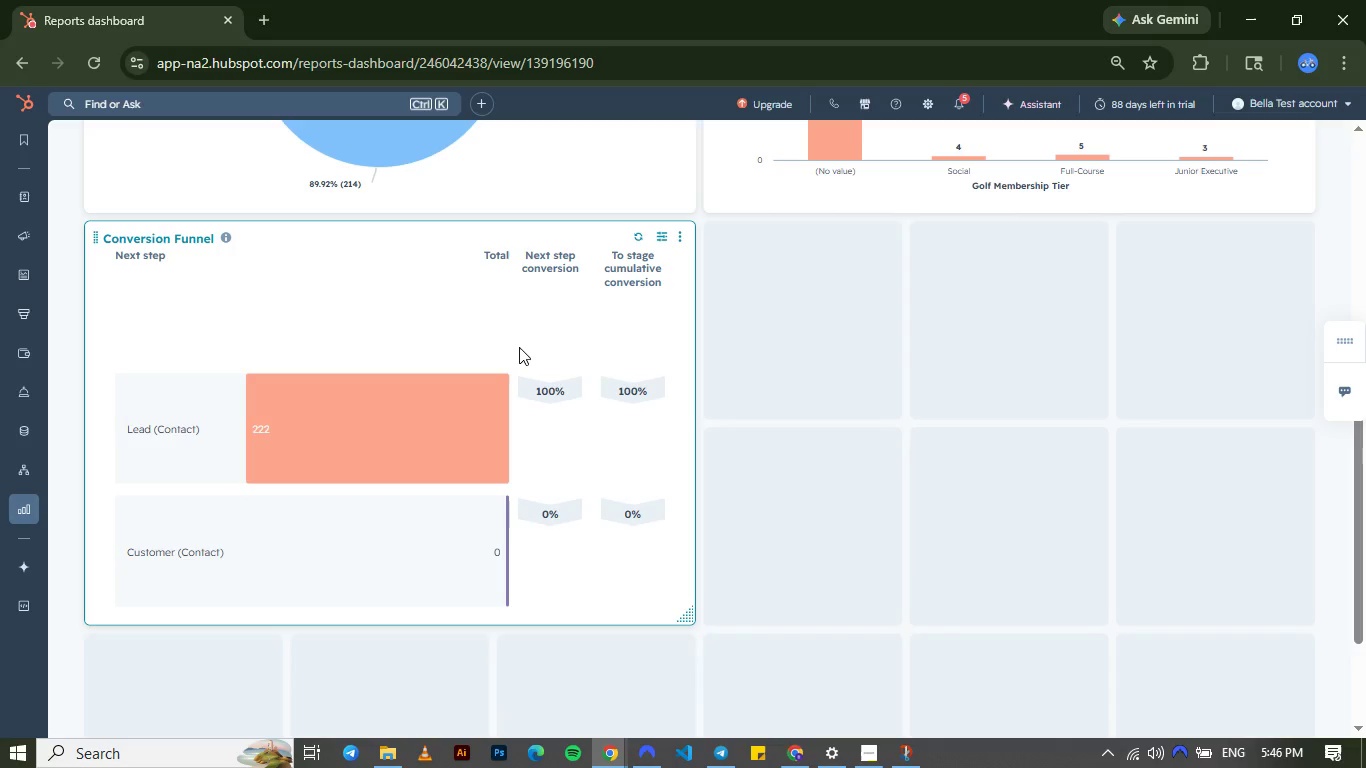 
wait(29.48)
 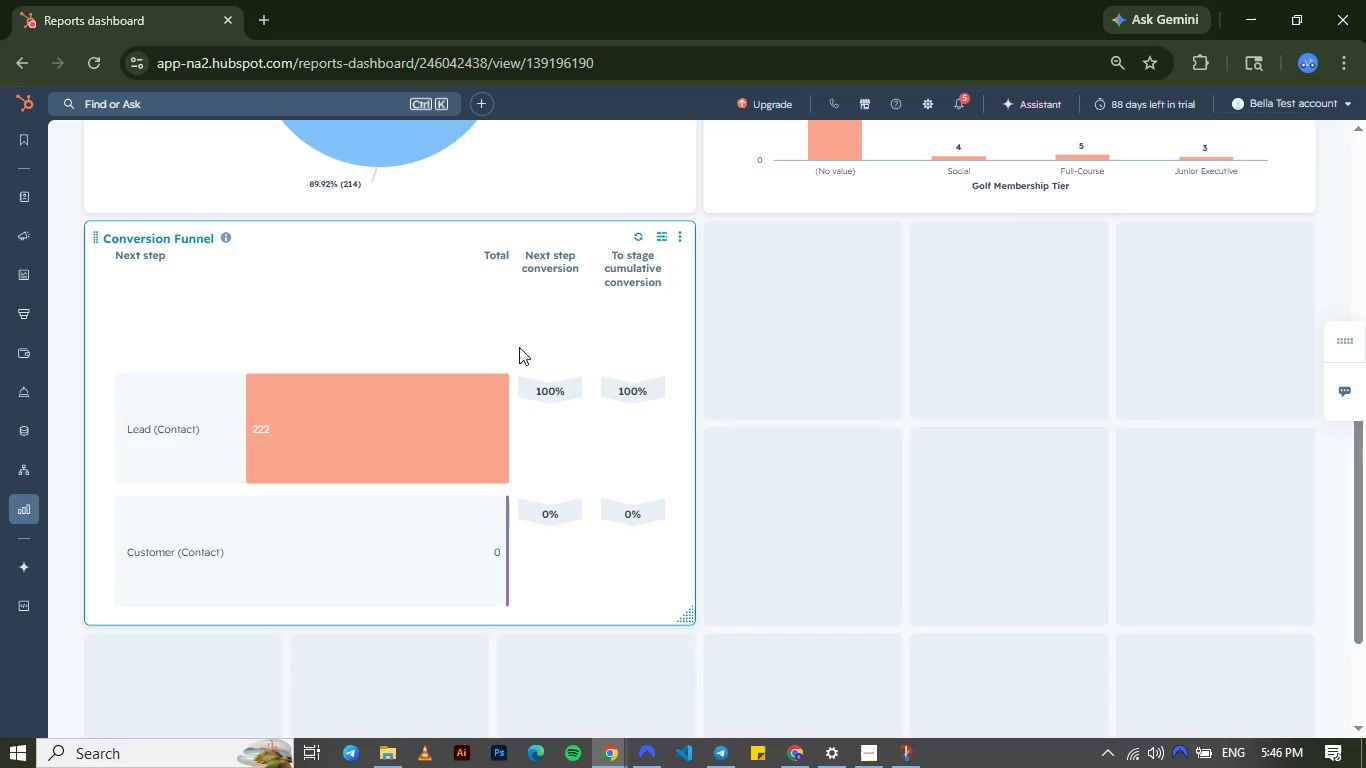 
left_click([1126, 184])
 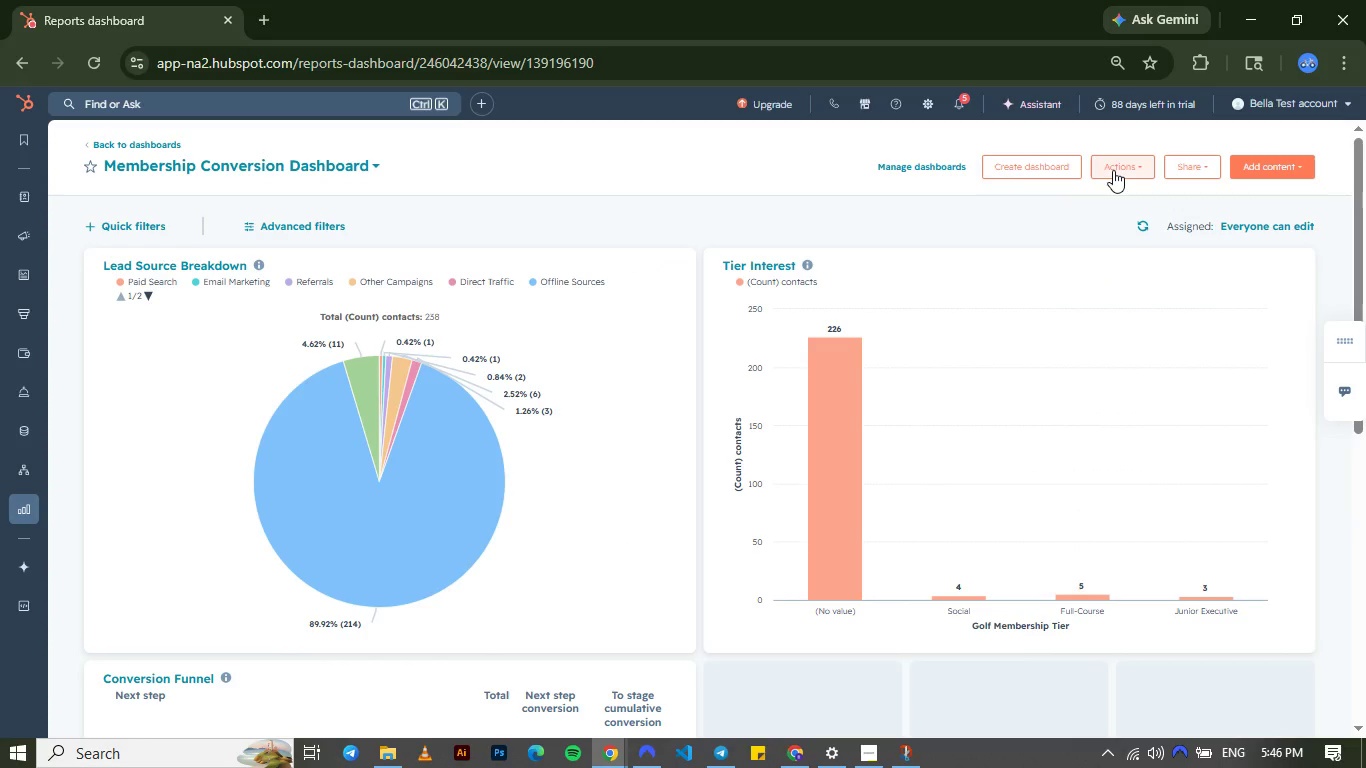 
left_click([1113, 170])
 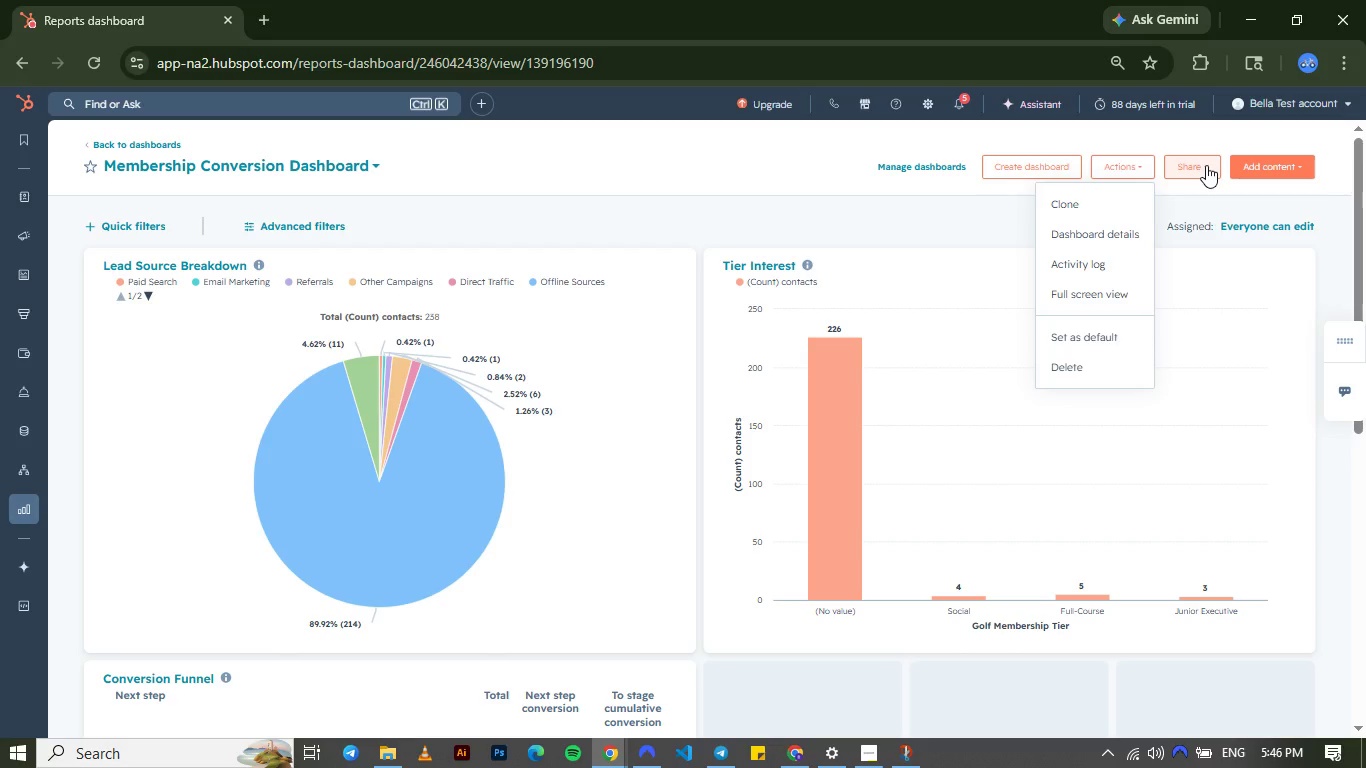 
left_click([1241, 168])
 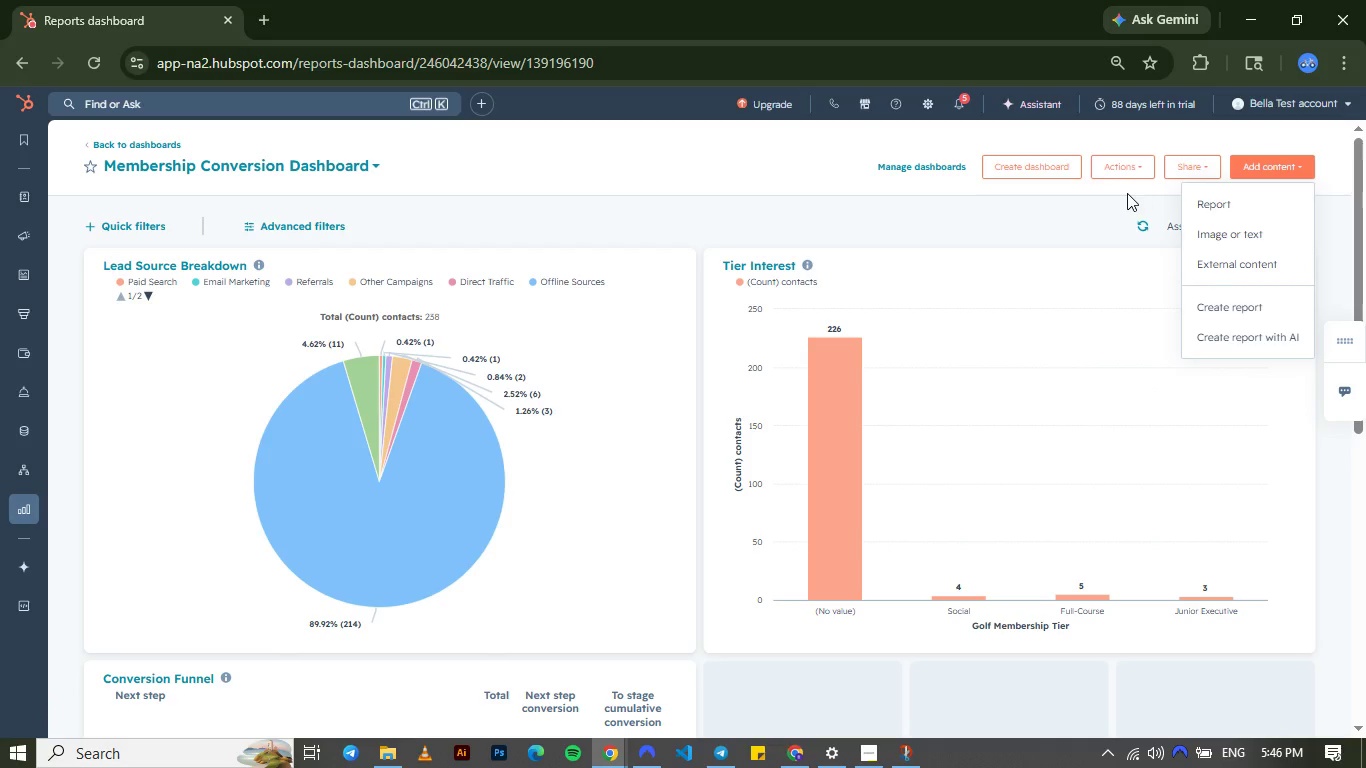 
left_click([1119, 193])
 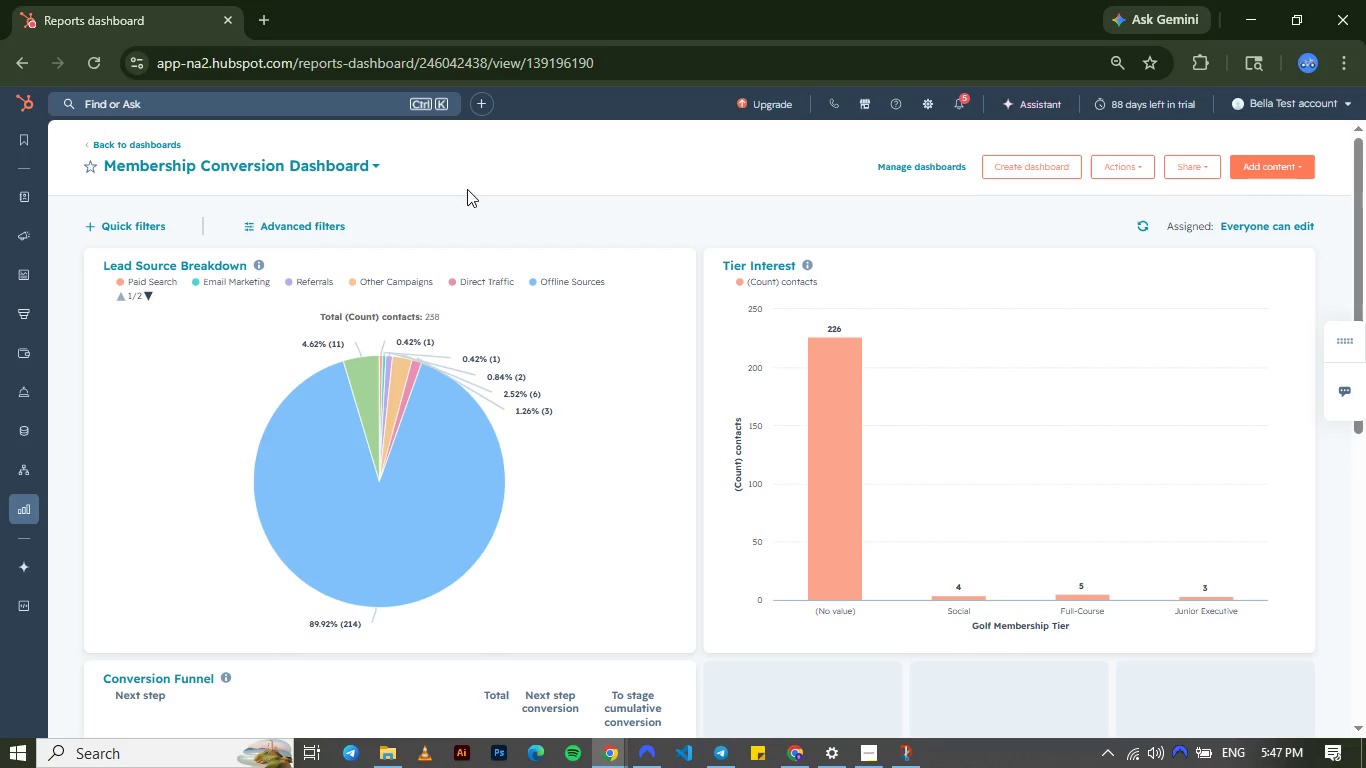 
wait(15.92)
 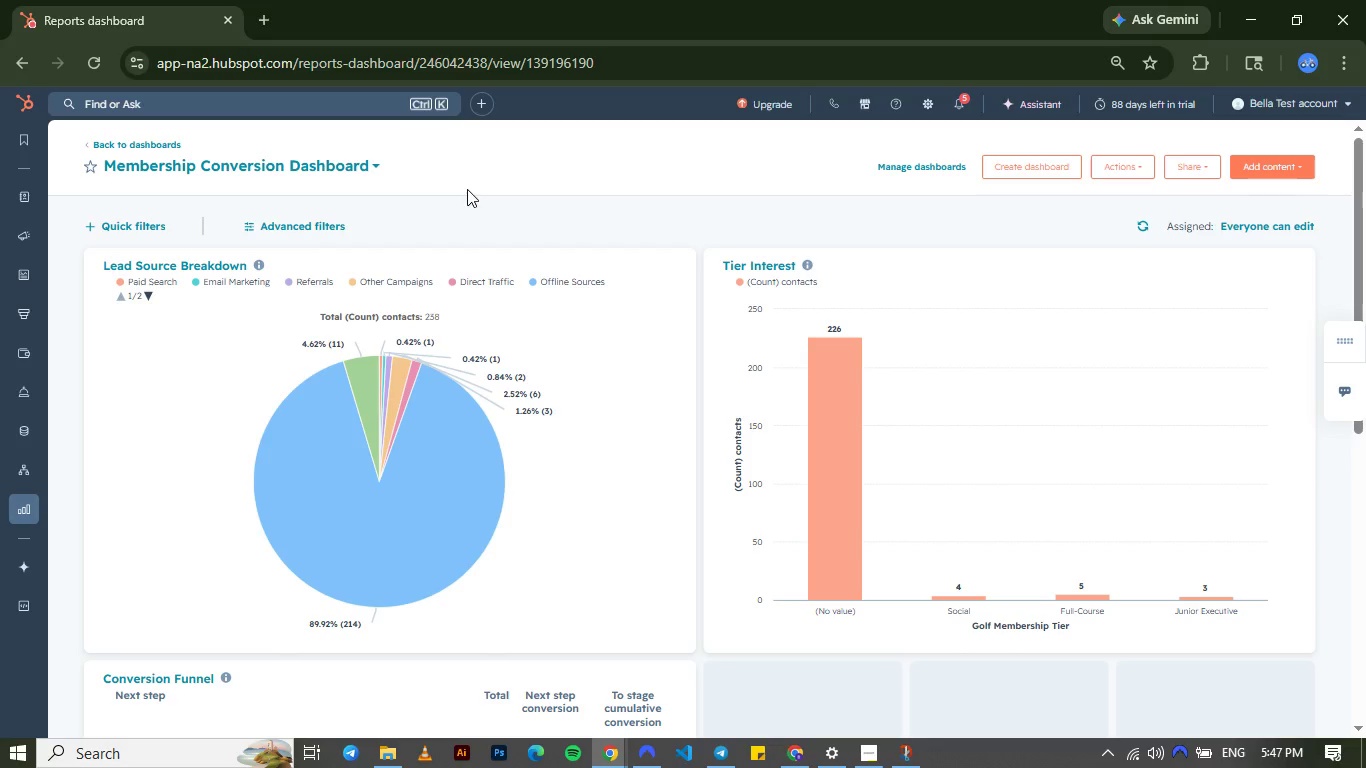 
left_click_drag(start_coordinate=[318, 321], to_coordinate=[1128, 168])
 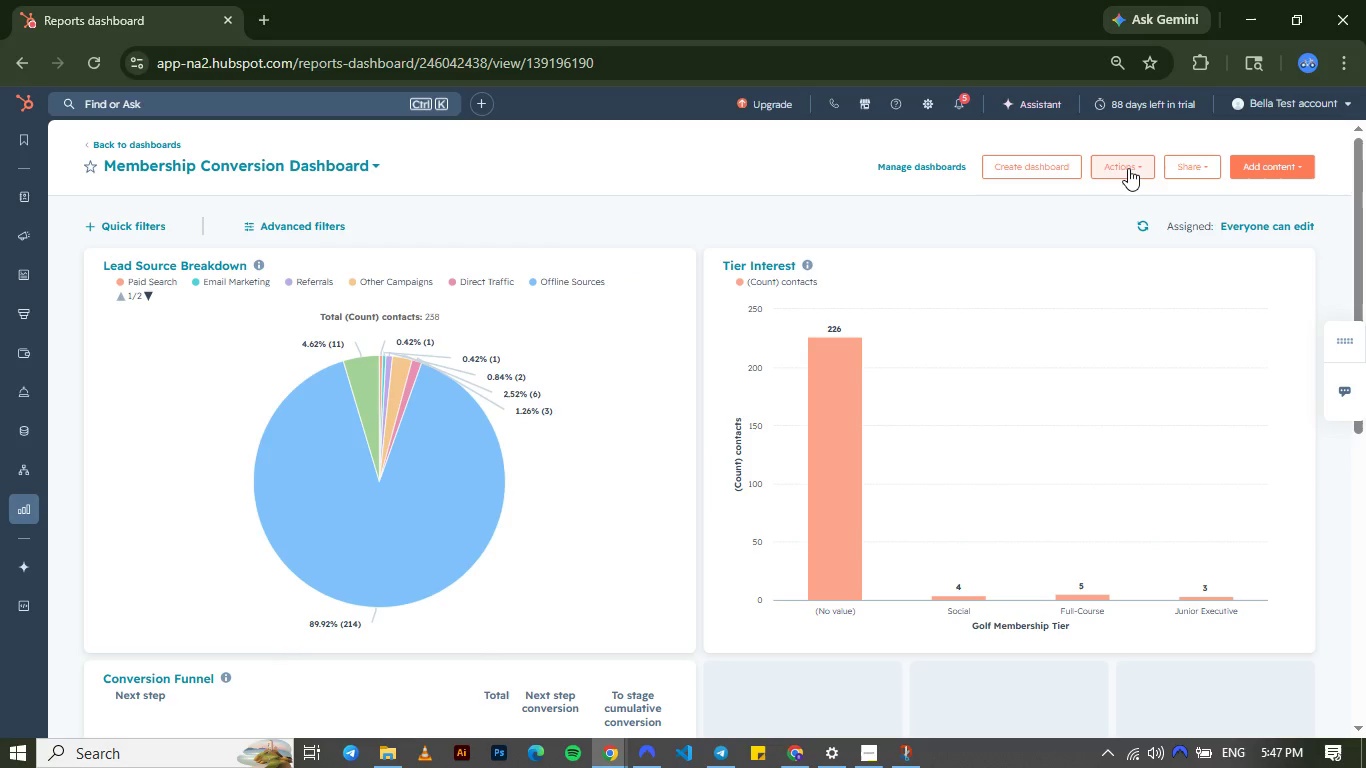 
left_click([1128, 168])
 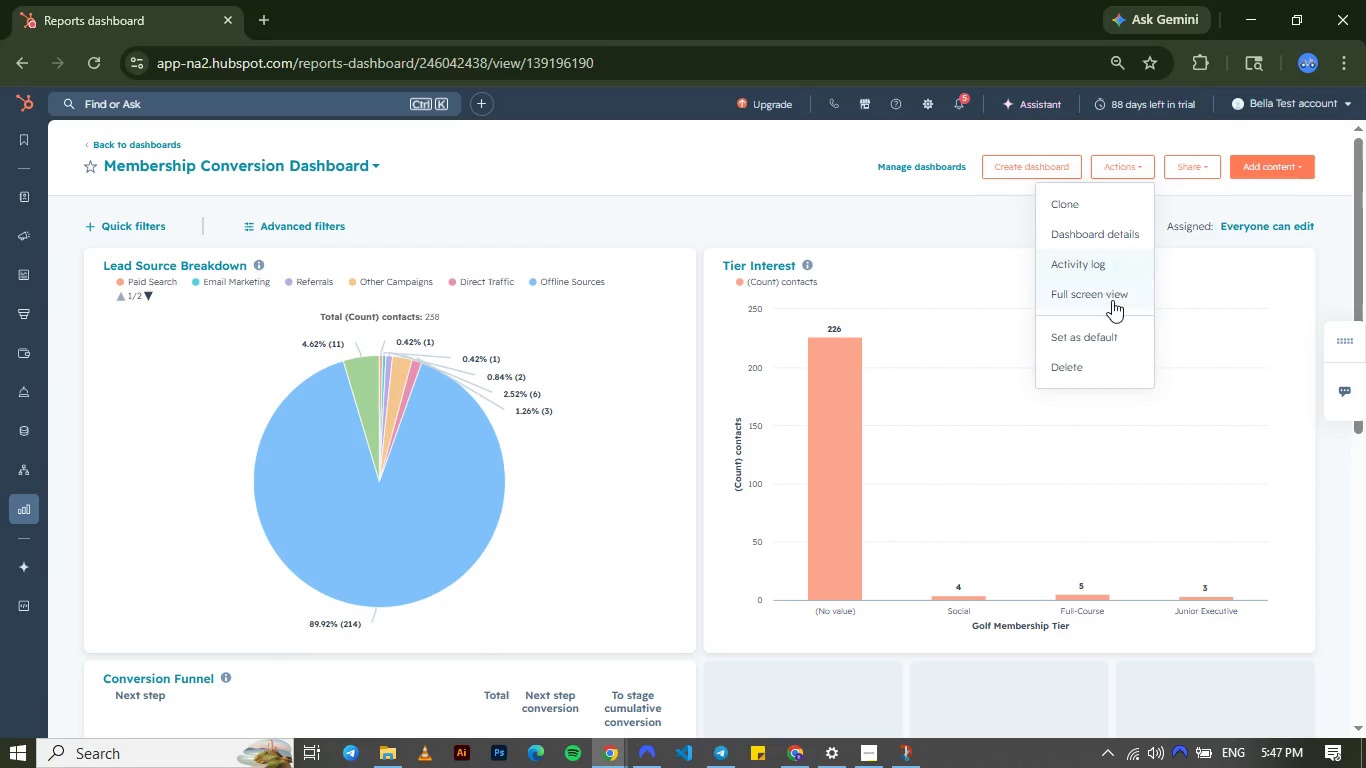 
left_click([729, 140])
 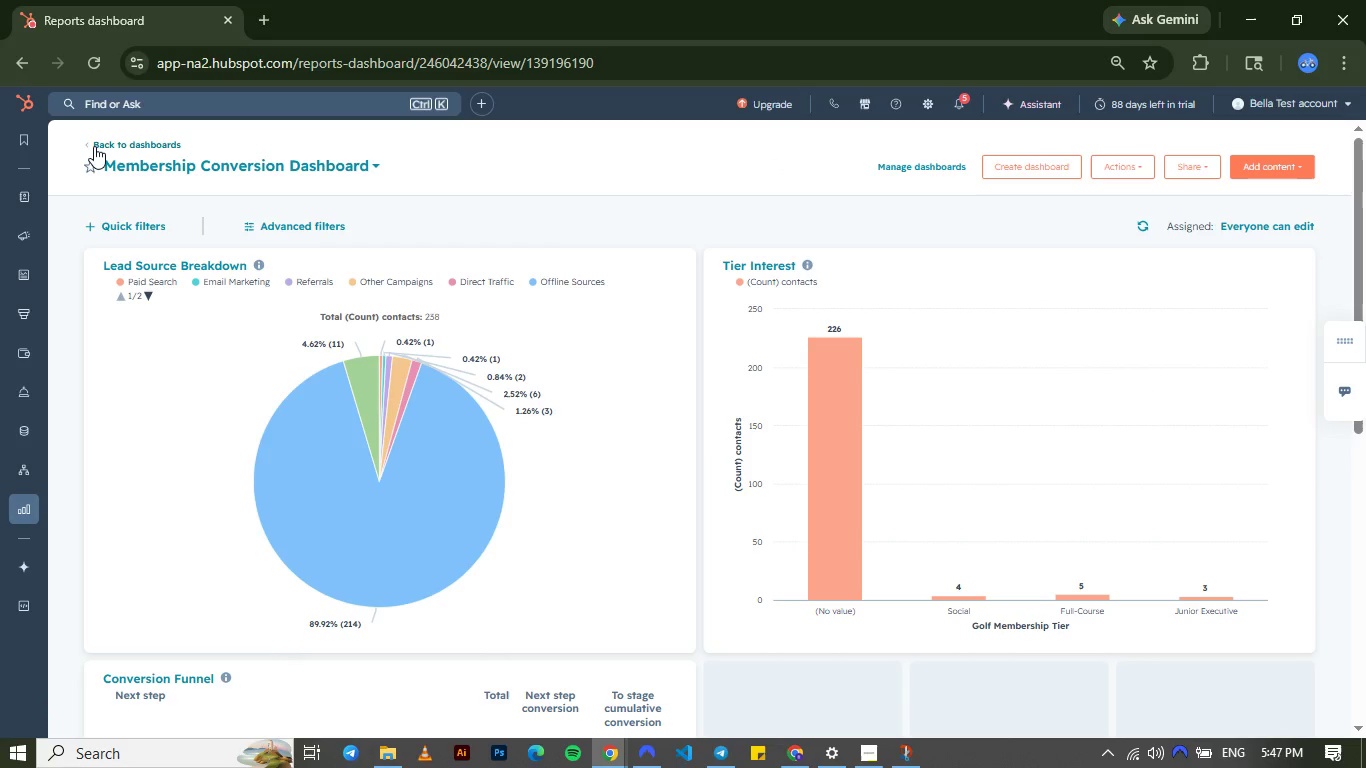 
left_click([94, 146])
 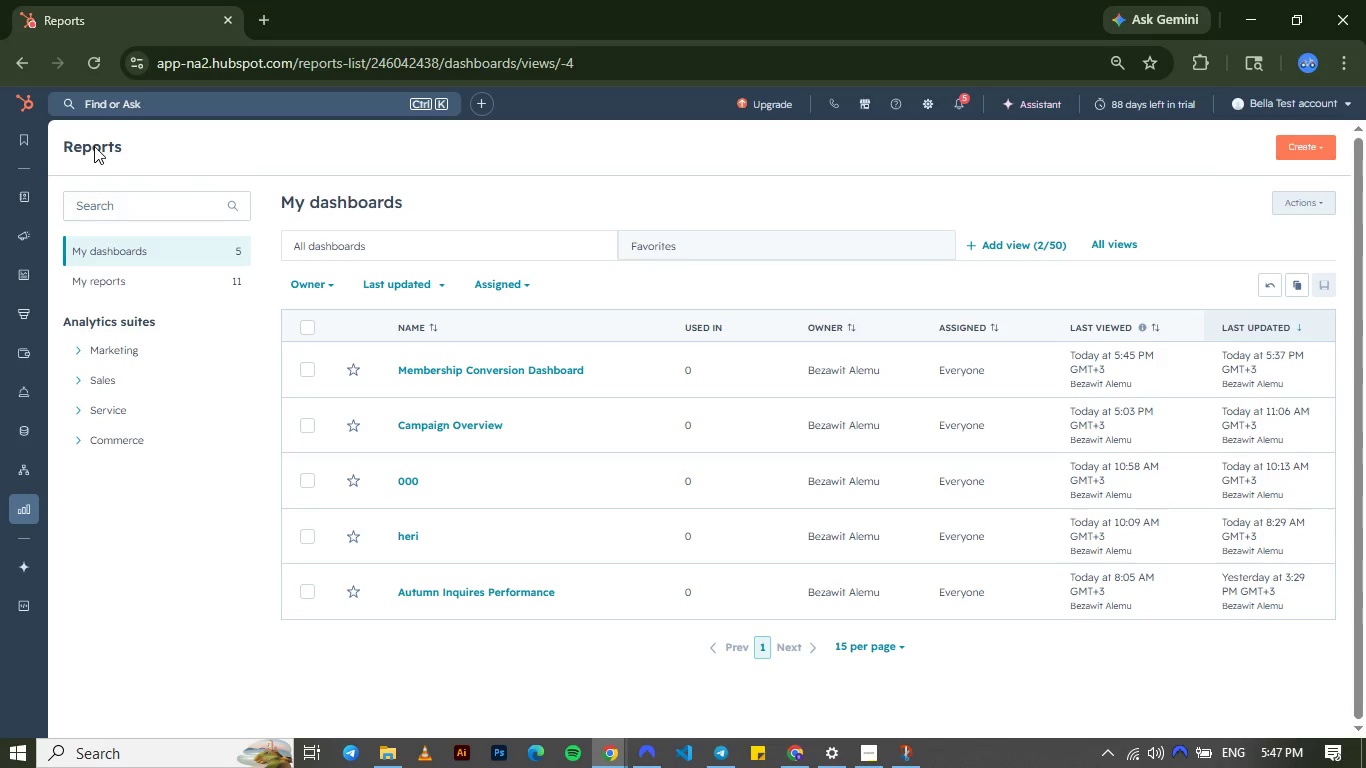 